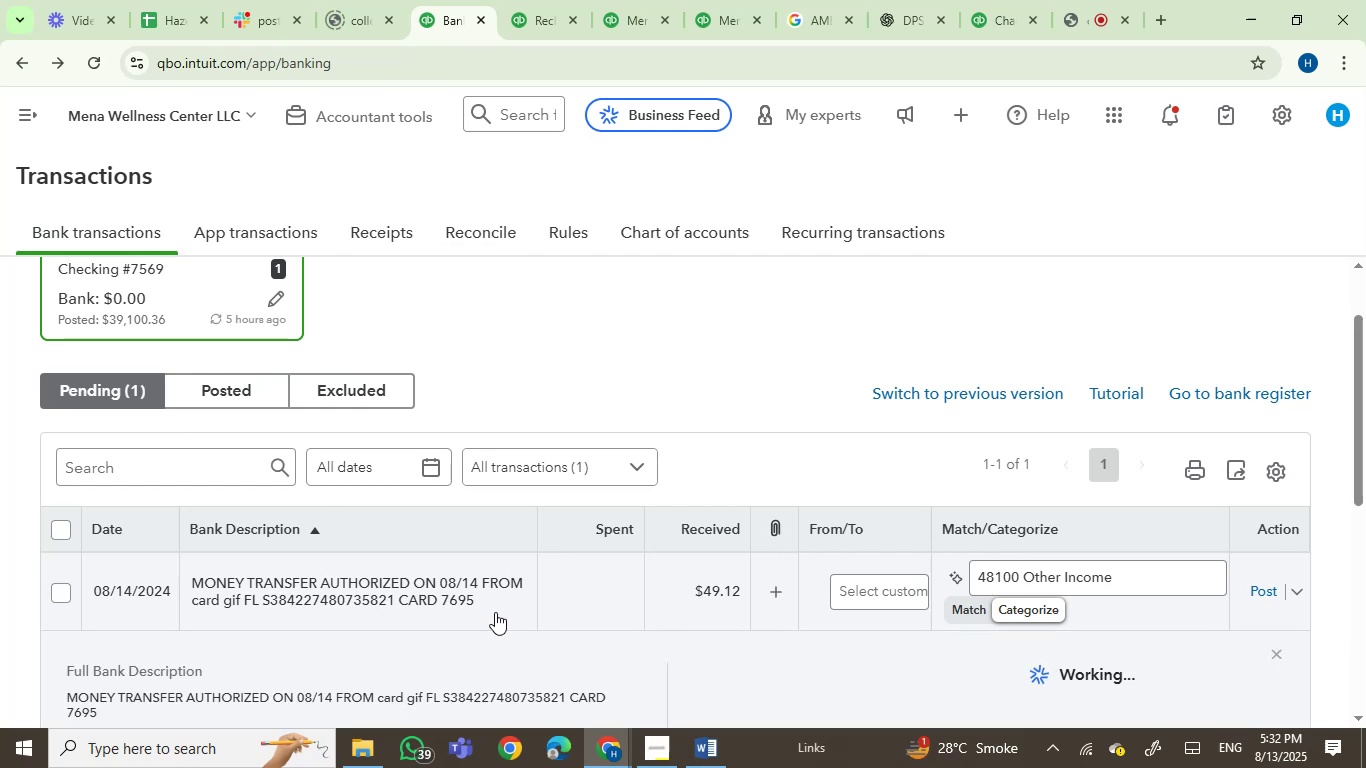 
left_click([1045, 586])
 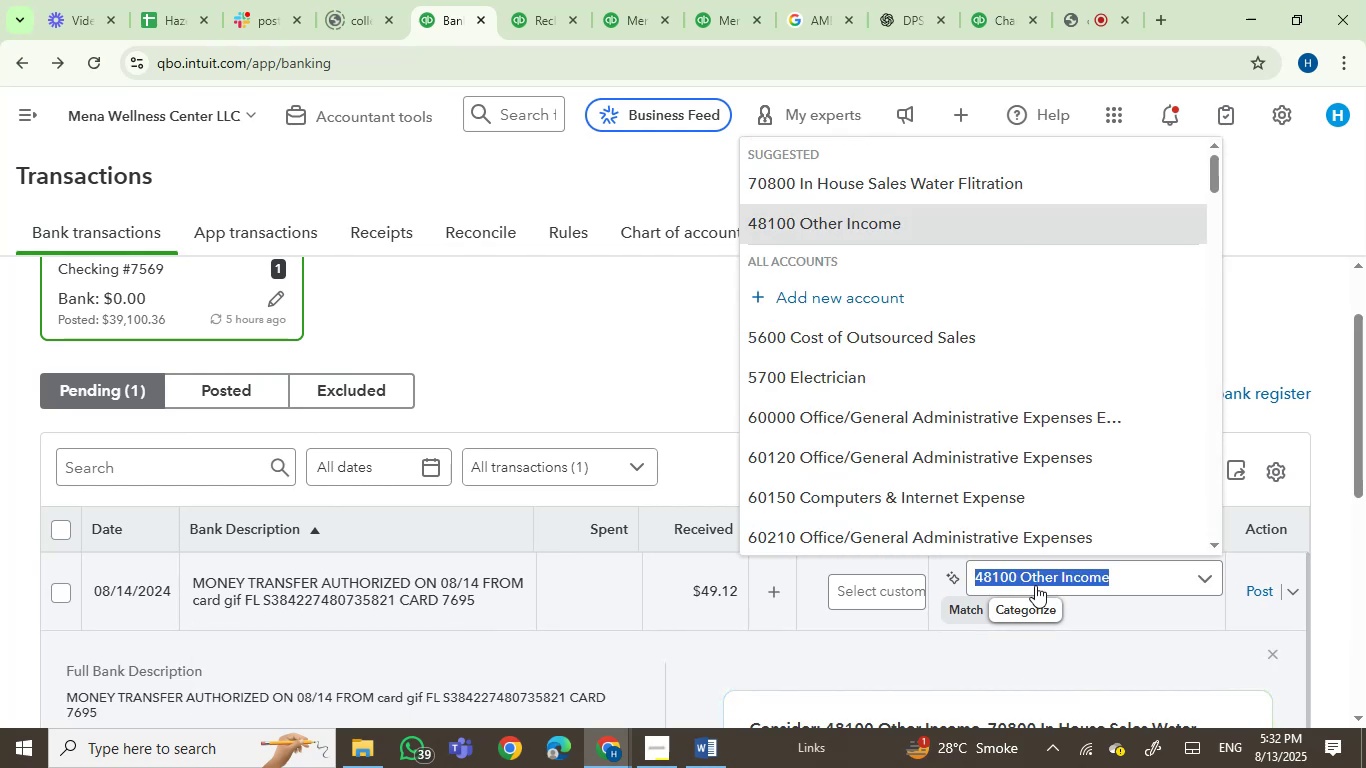 
type(owner)
 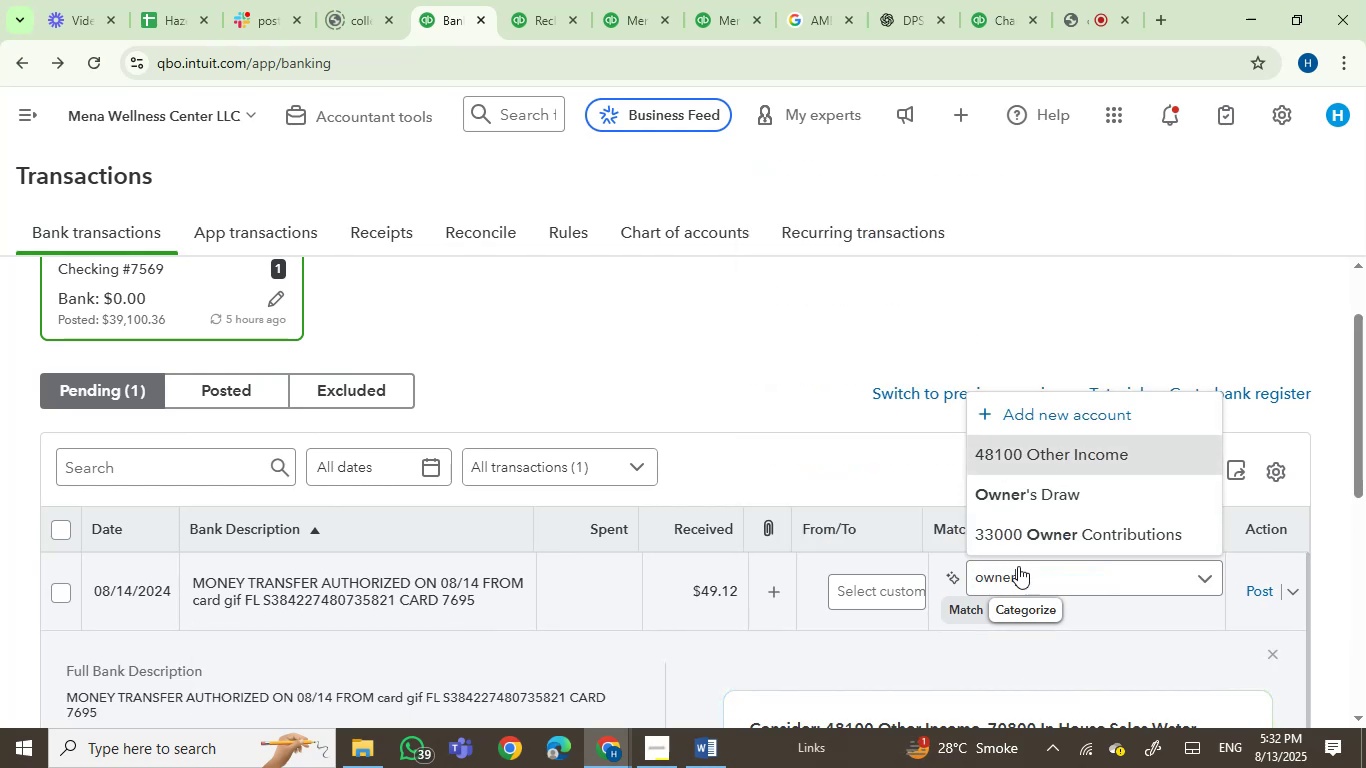 
left_click([1049, 493])
 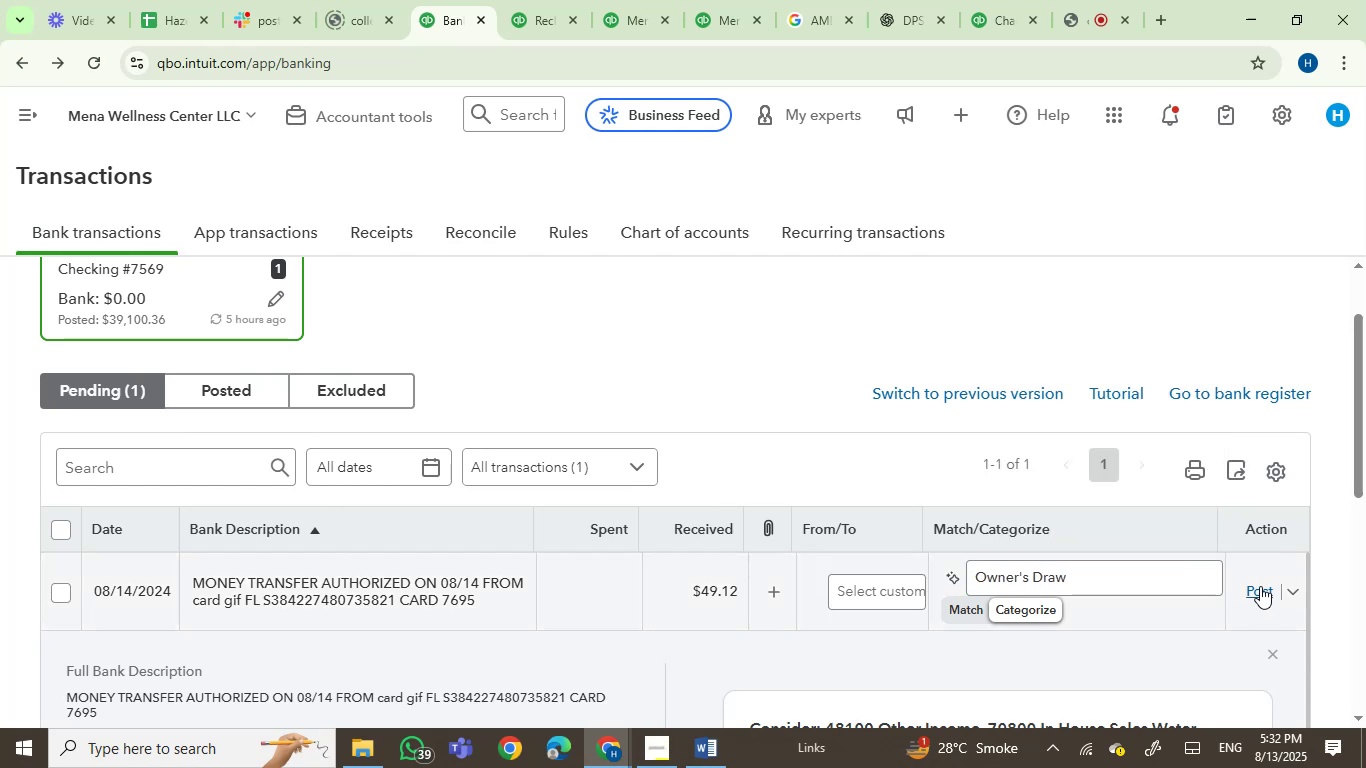 
left_click([1262, 586])
 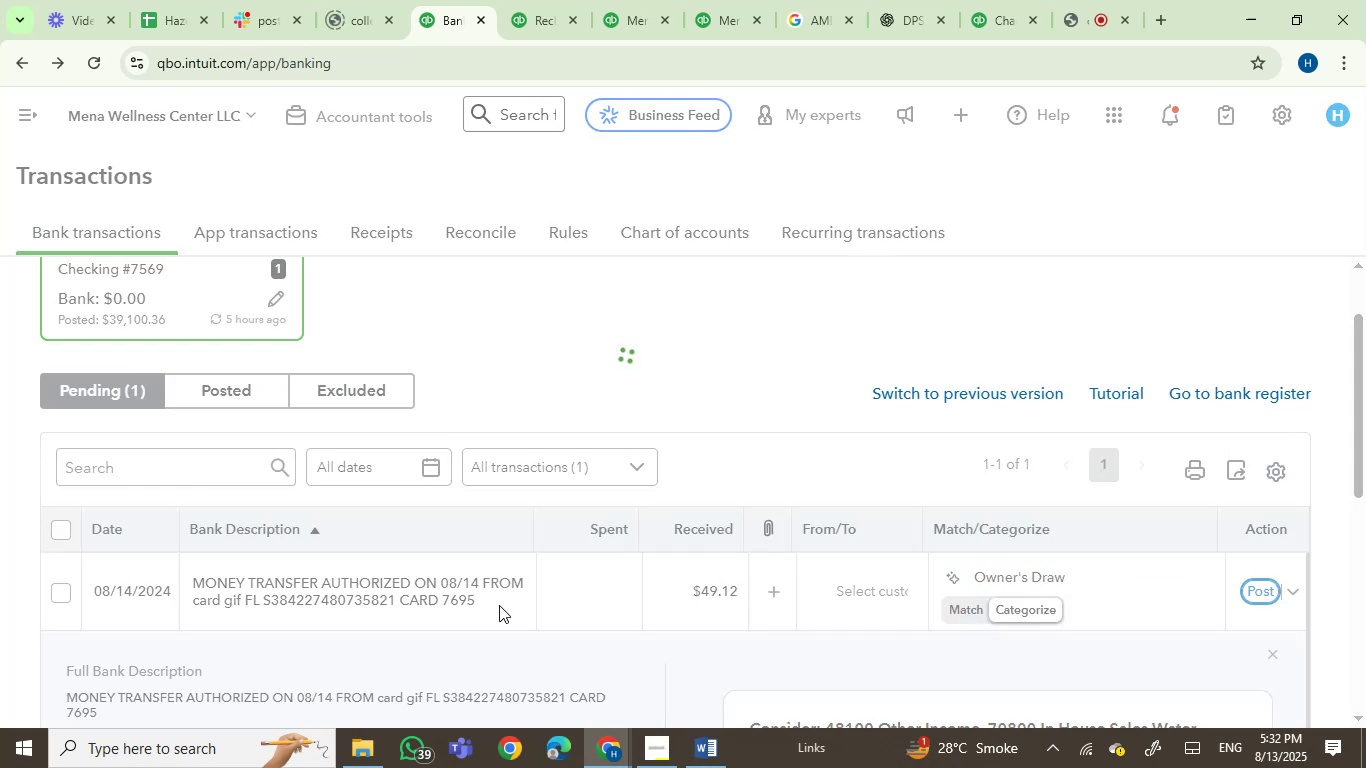 
left_click([350, 760])
 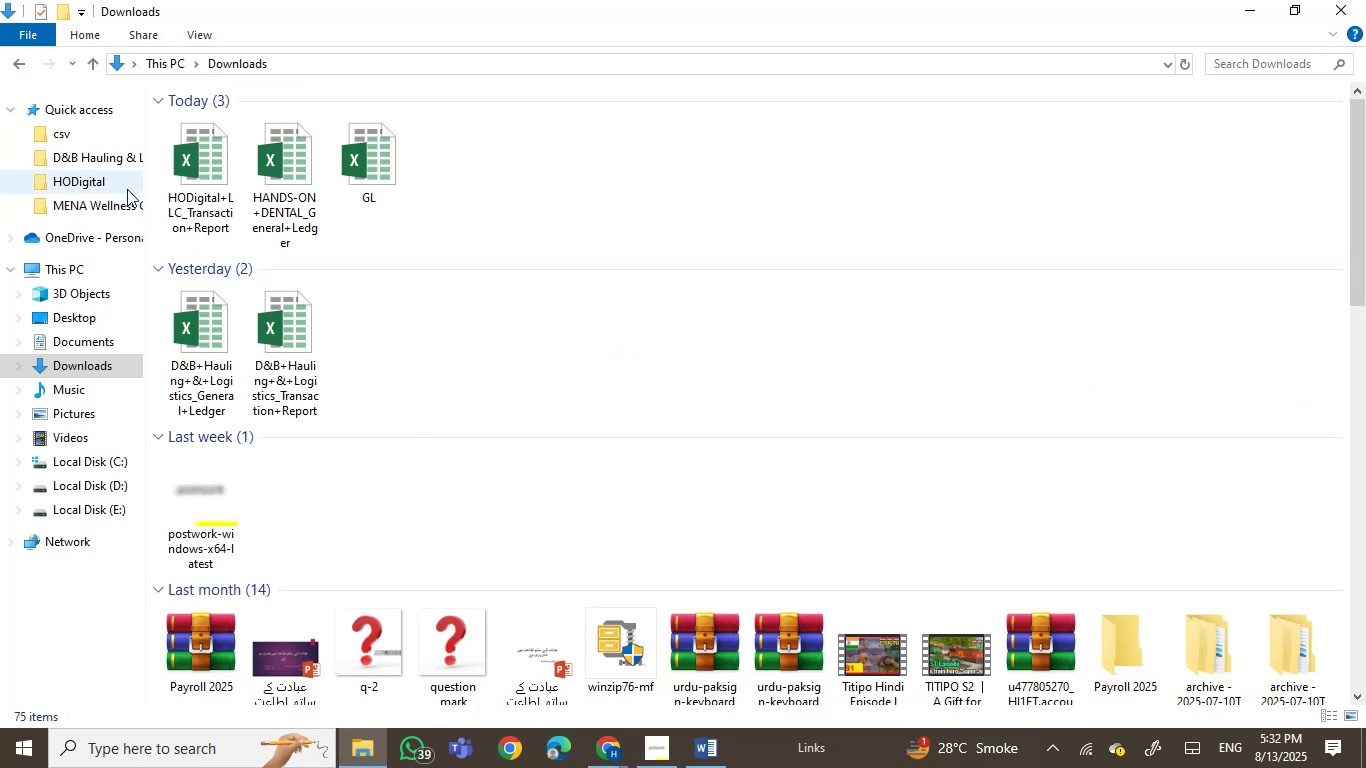 
left_click([83, 159])
 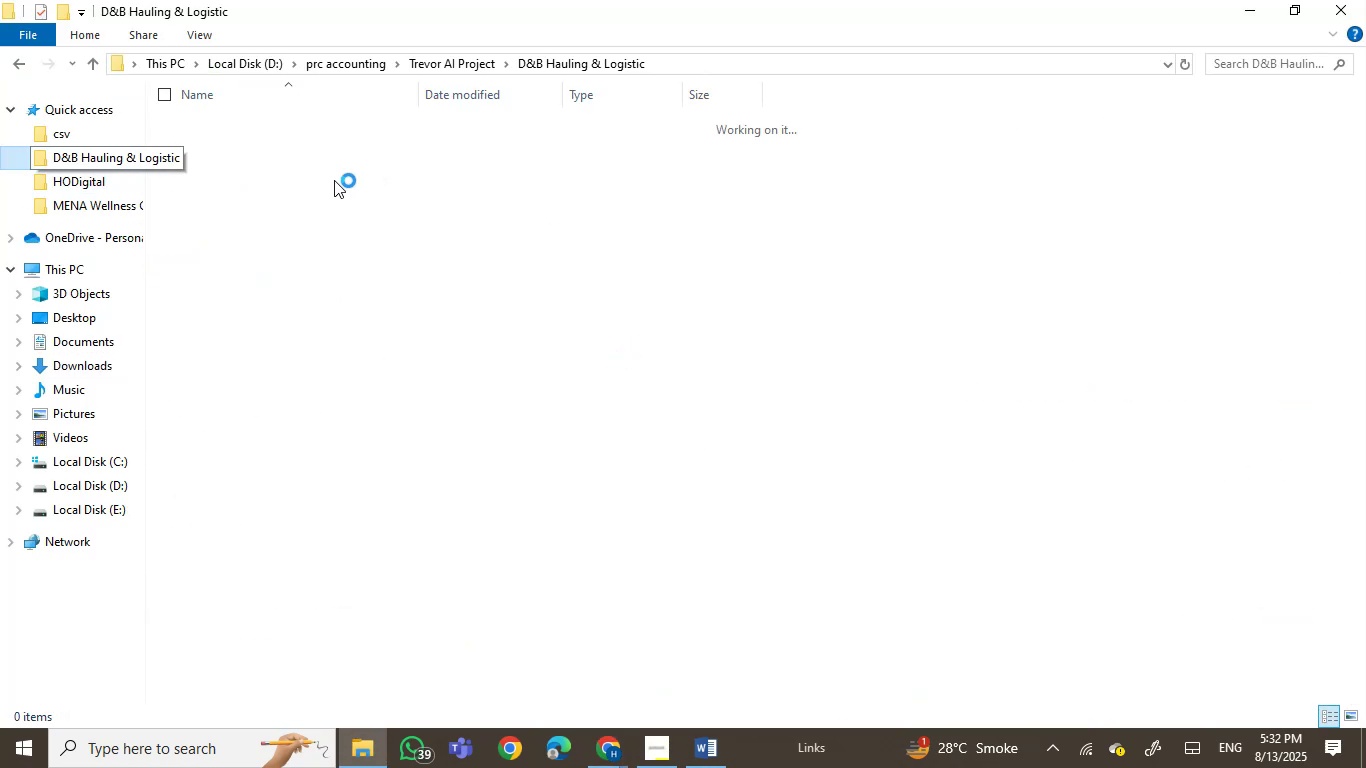 
left_click([98, 204])
 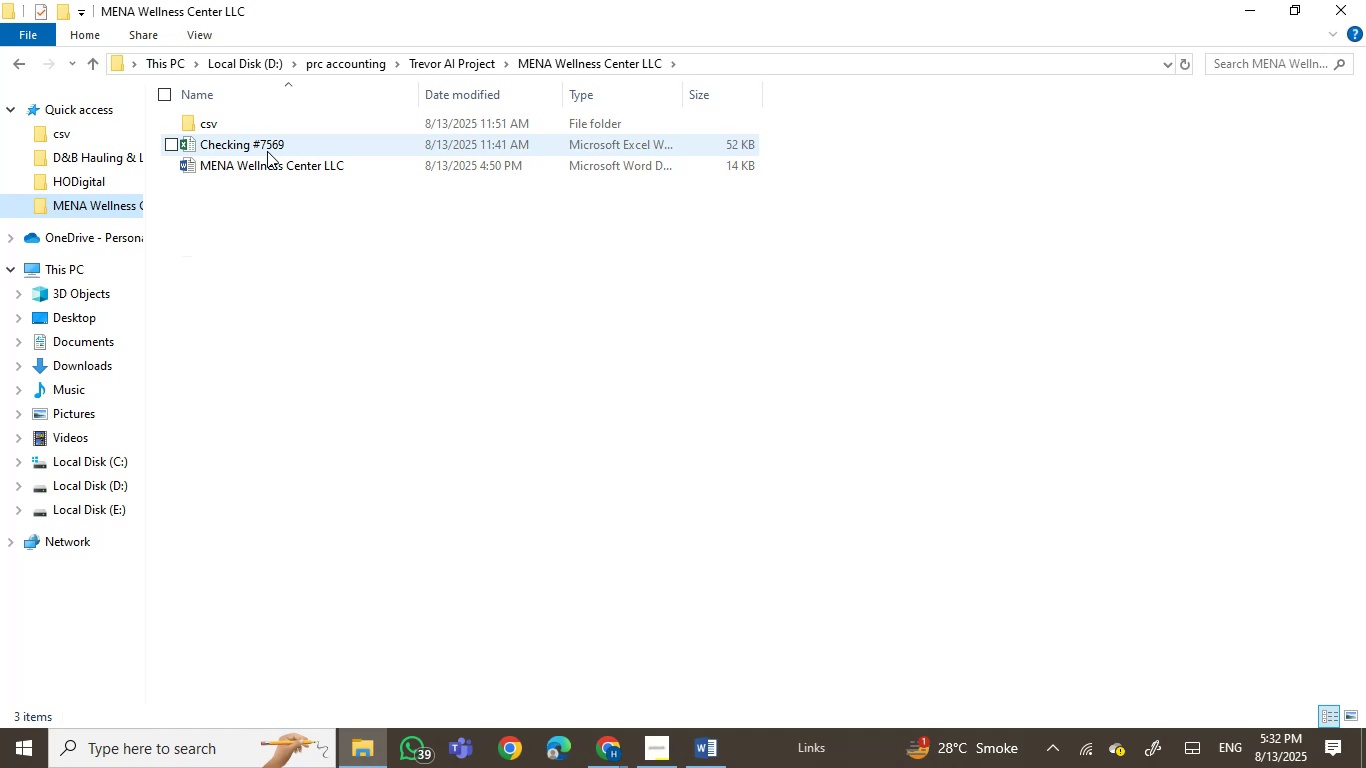 
double_click([267, 151])
 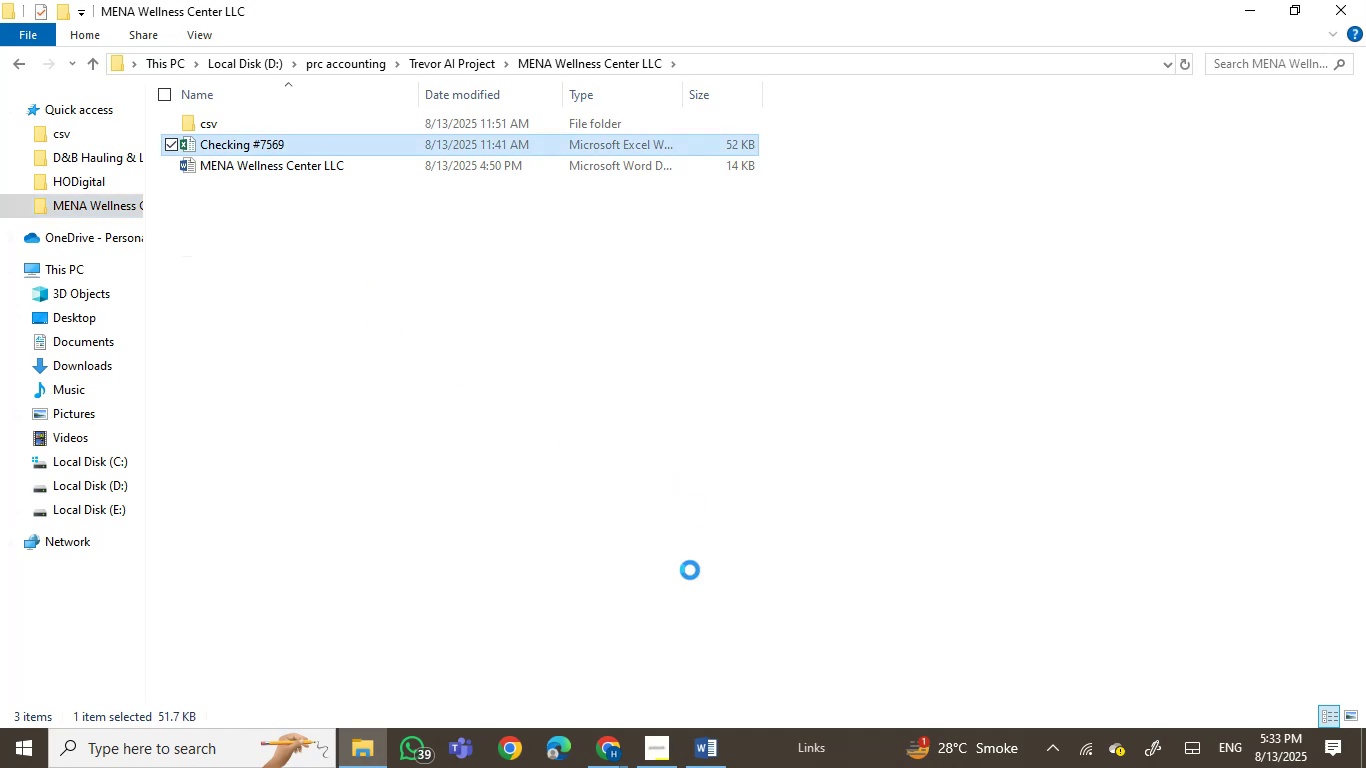 
left_click([717, 752])
 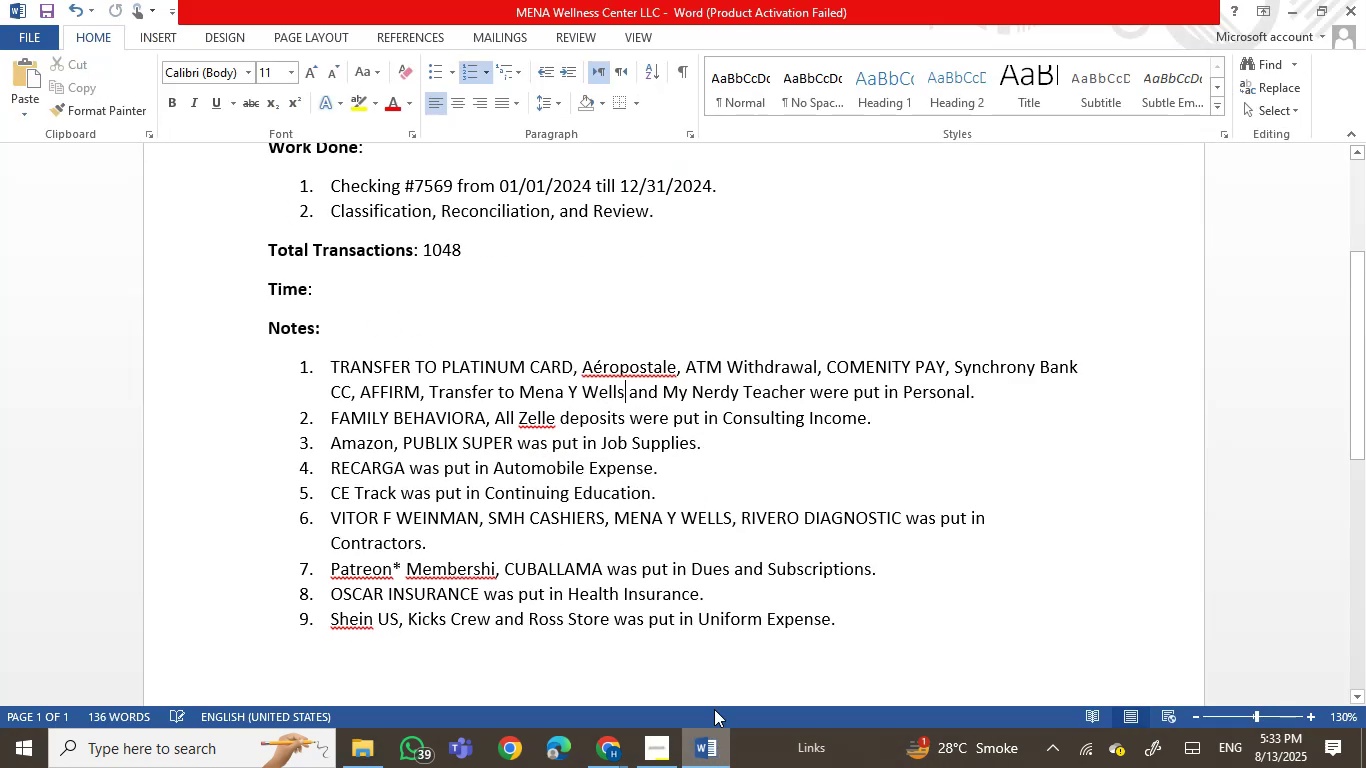 
scroll: coordinate [660, 567], scroll_direction: up, amount: 2.0
 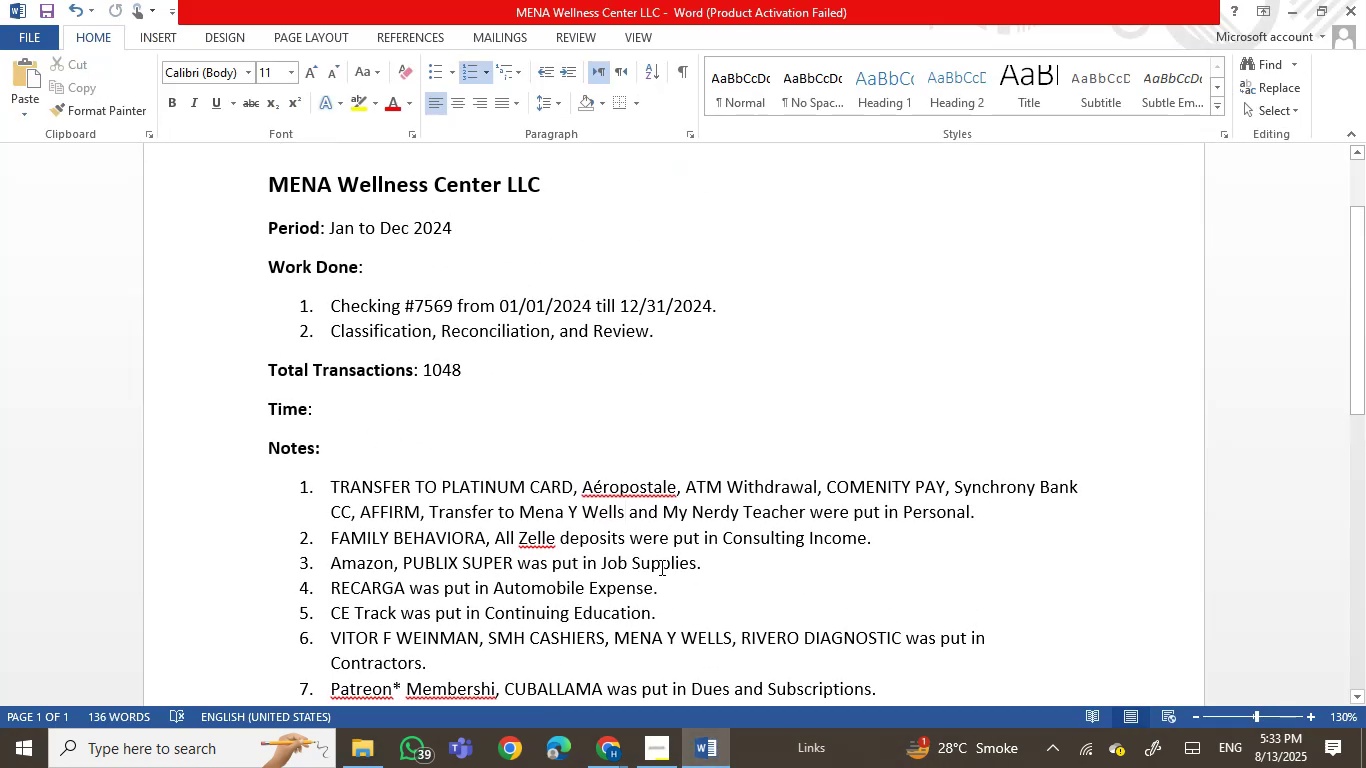 
scroll: coordinate [660, 567], scroll_direction: down, amount: 4.0
 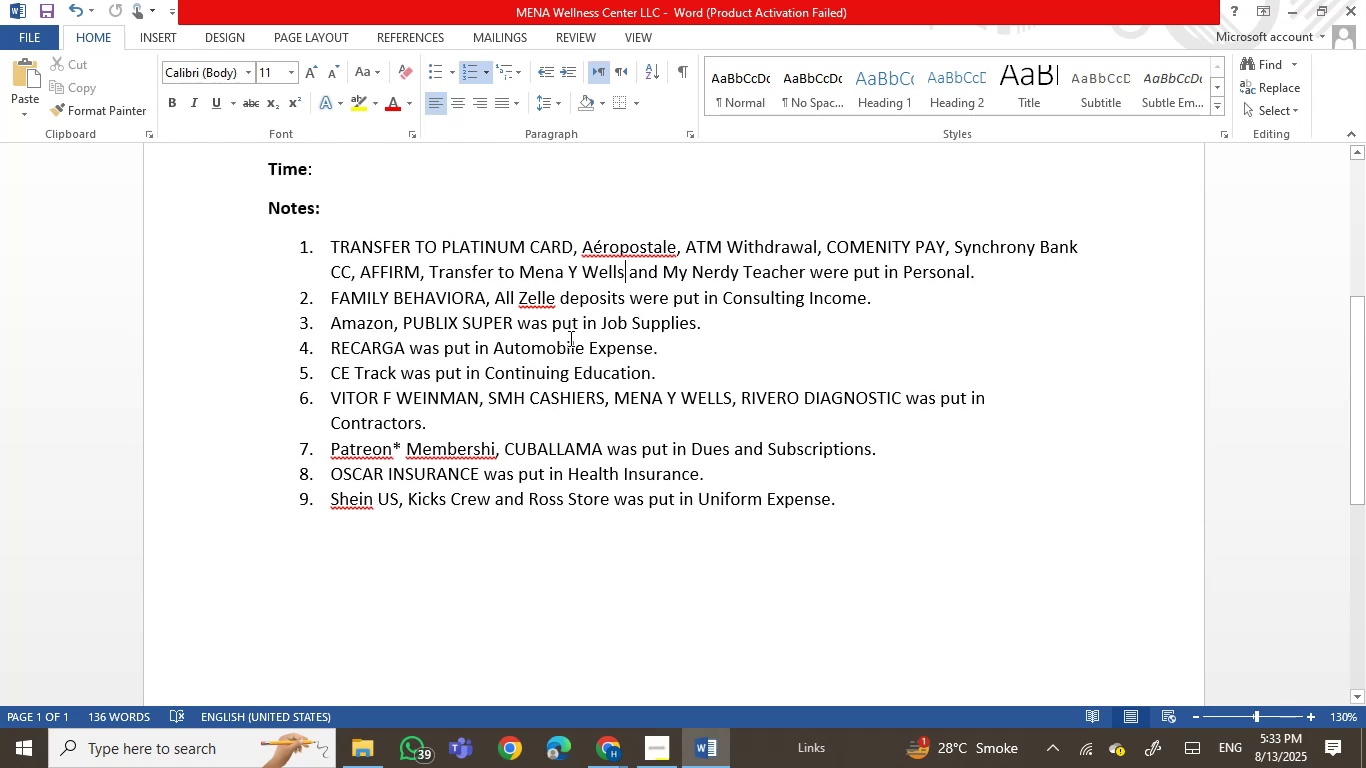 
wait(11.85)
 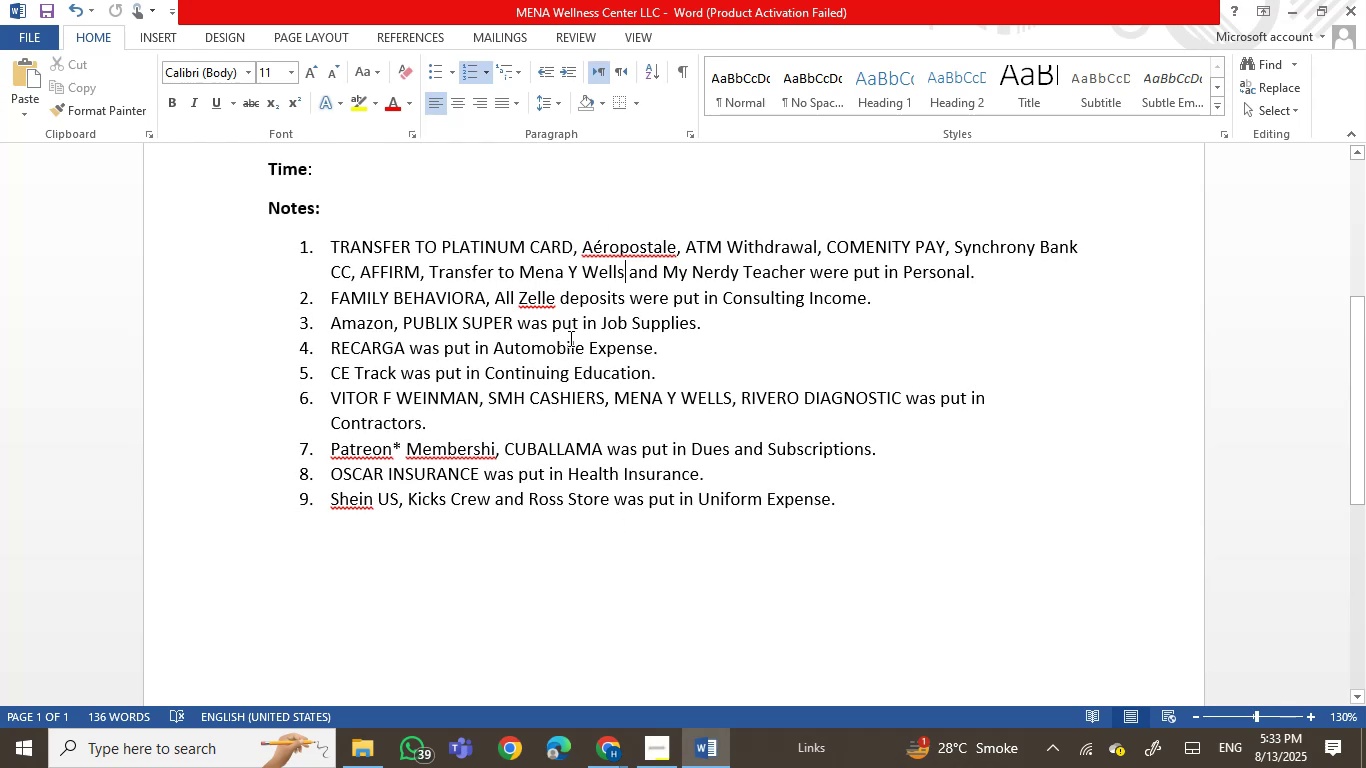 
left_click([376, 457])
 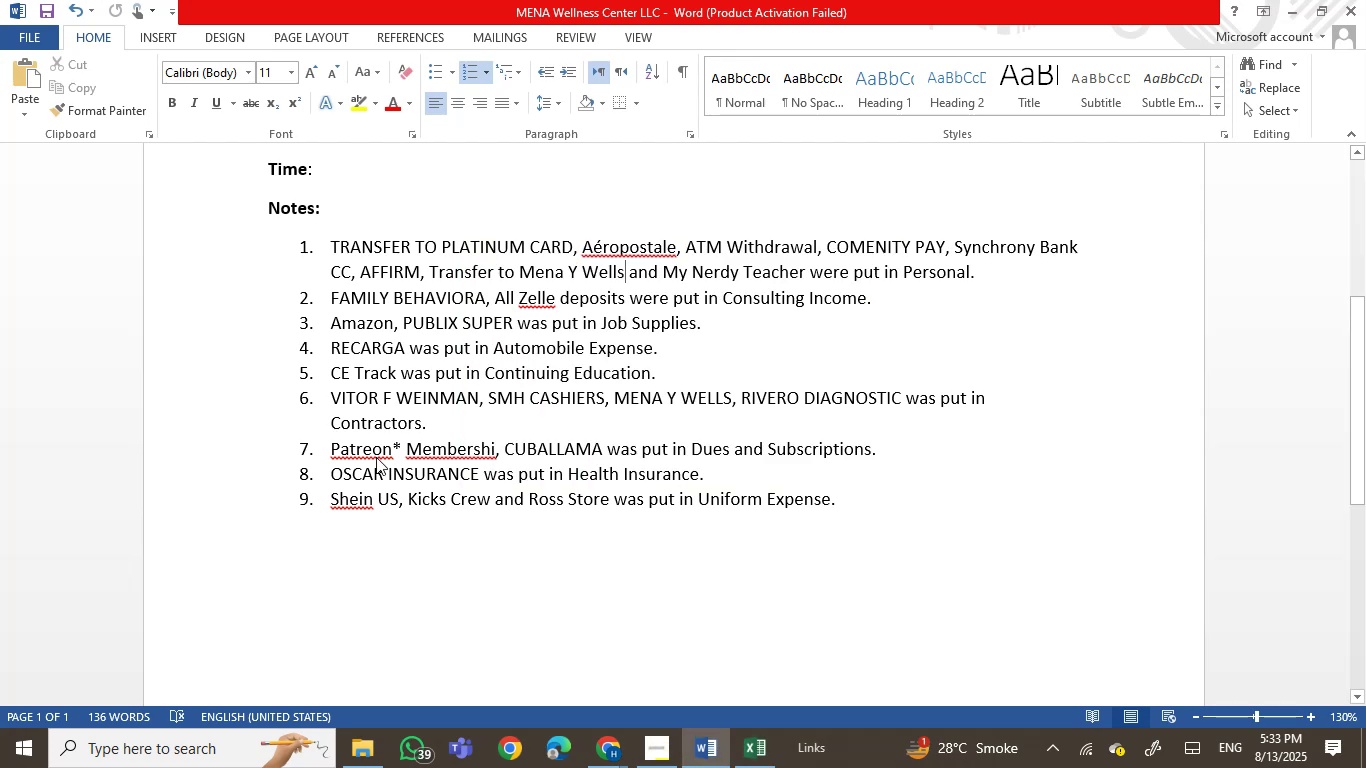 
wait(10.01)
 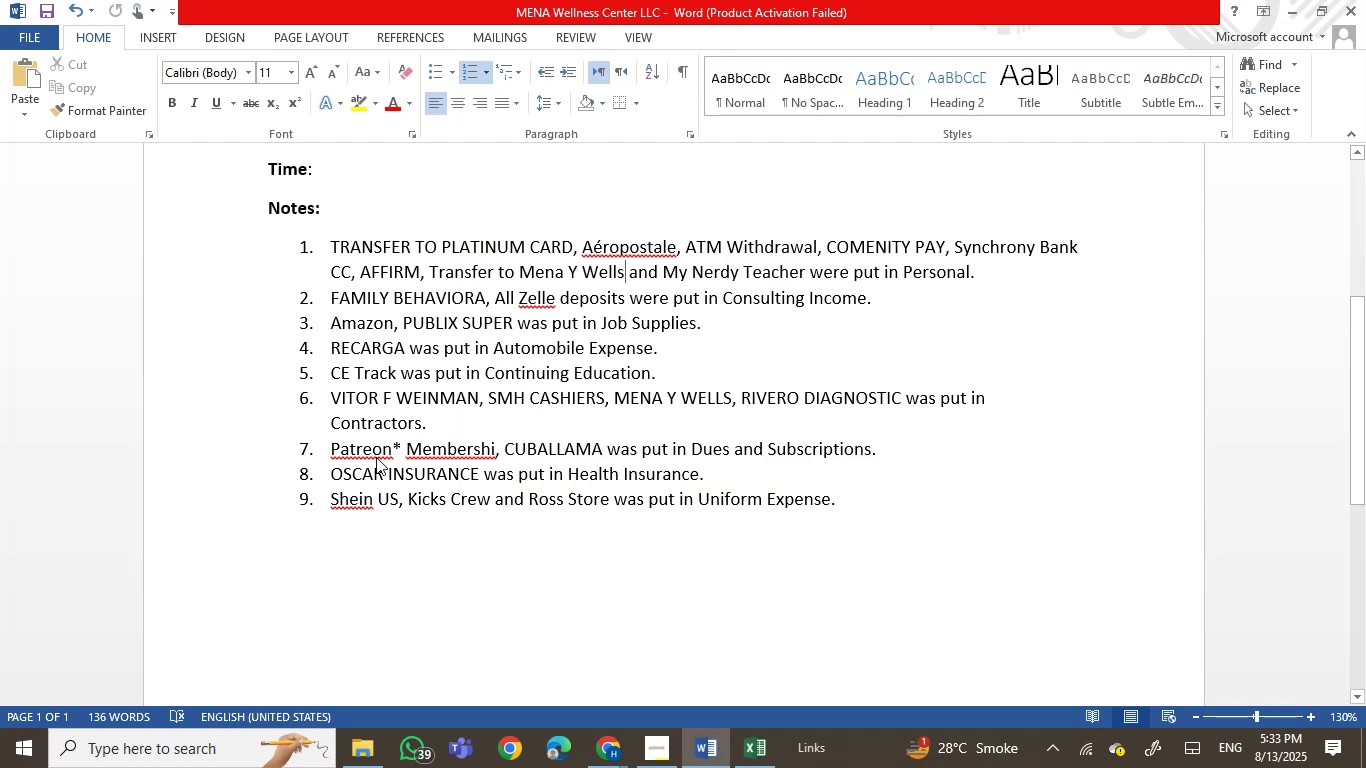 
scroll: coordinate [561, 532], scroll_direction: up, amount: 2.0
 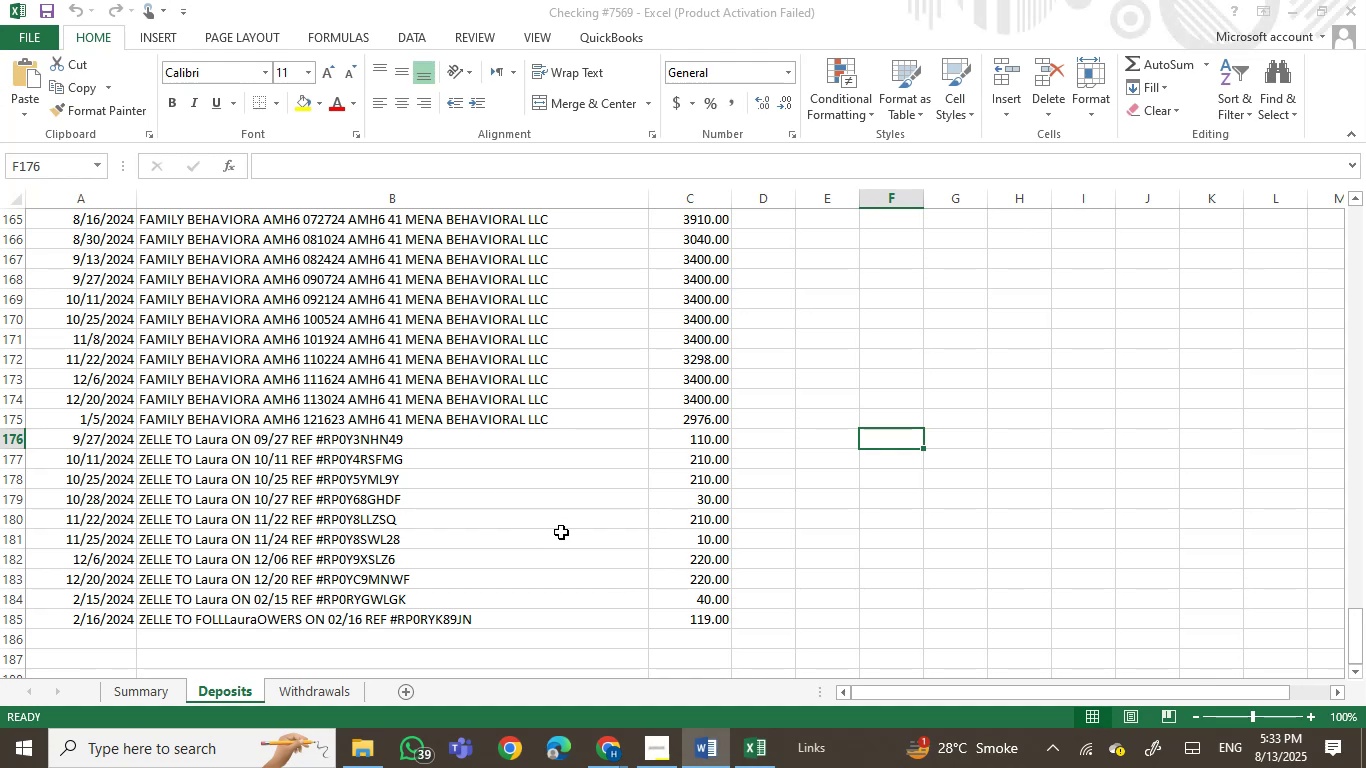 
left_click([561, 532])
 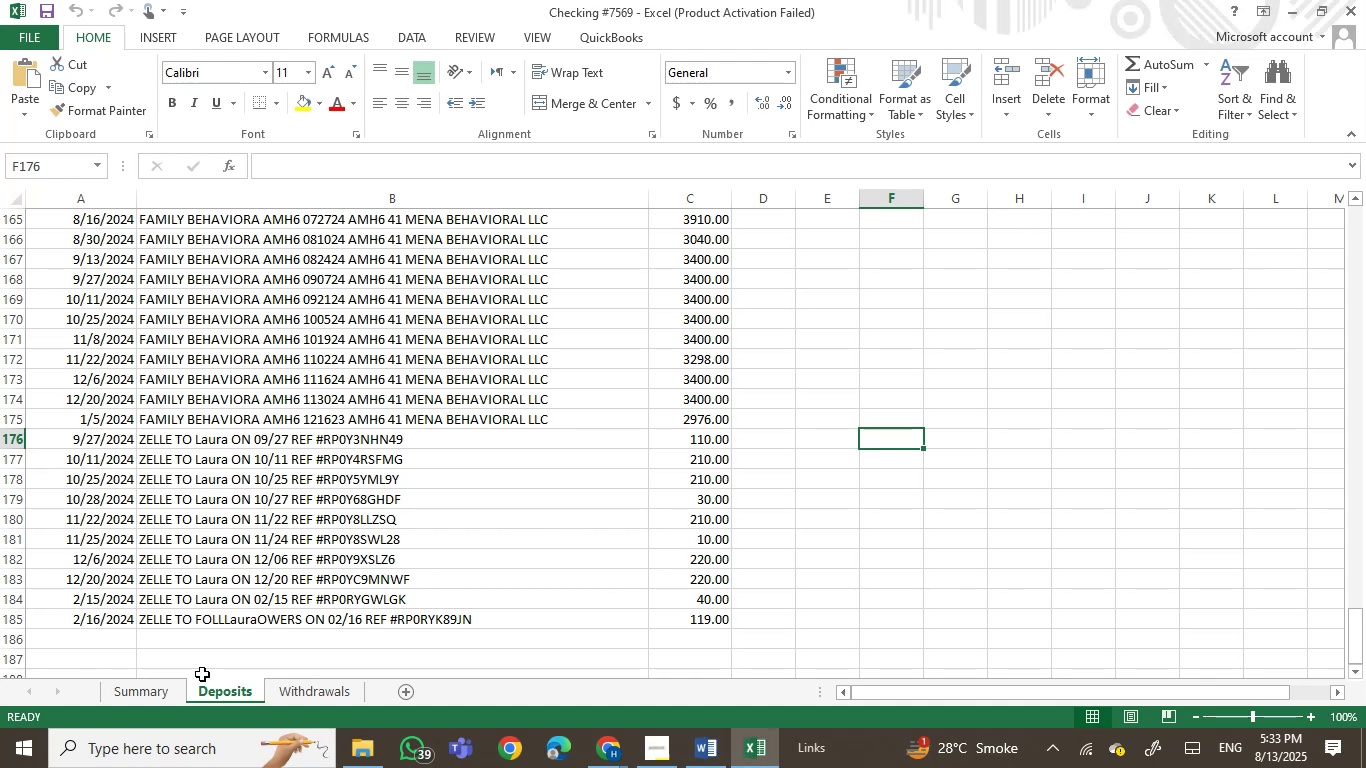 
left_click([169, 688])
 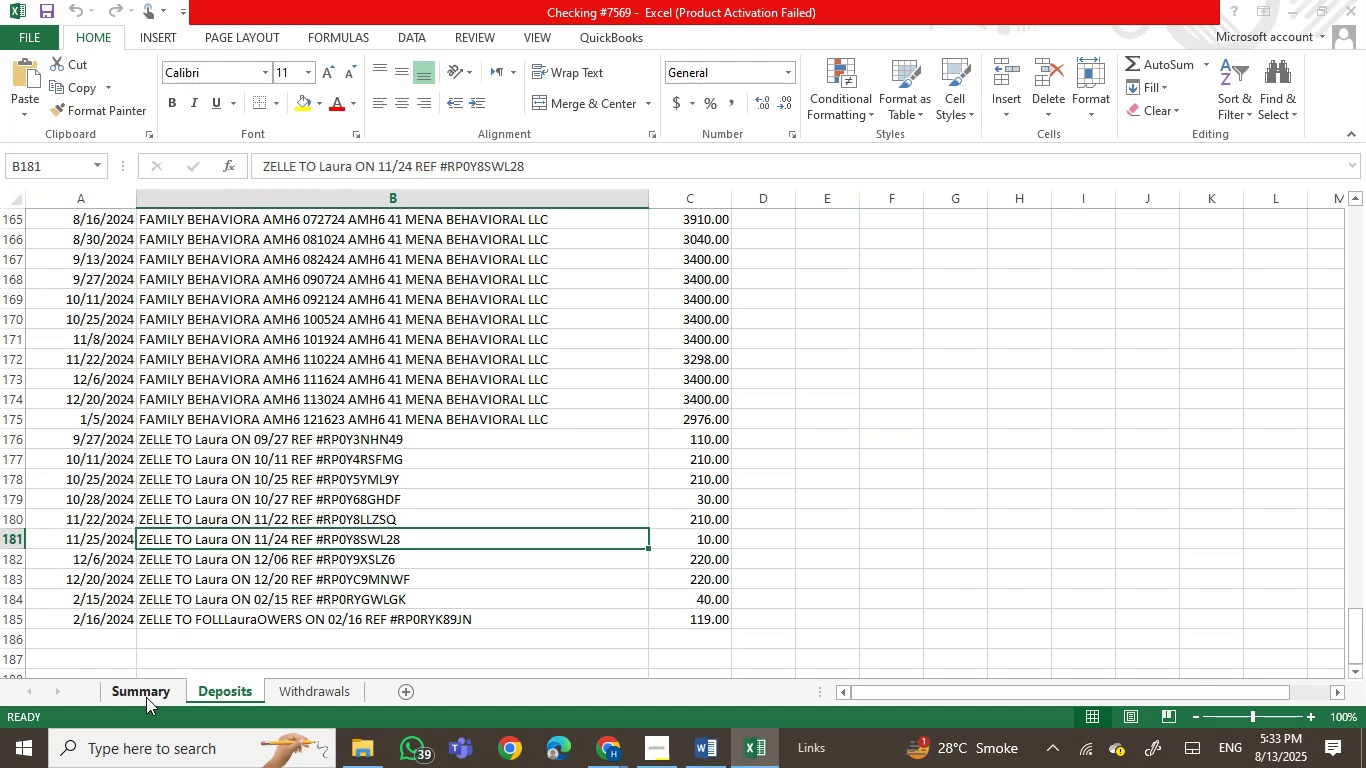 
left_click([146, 695])
 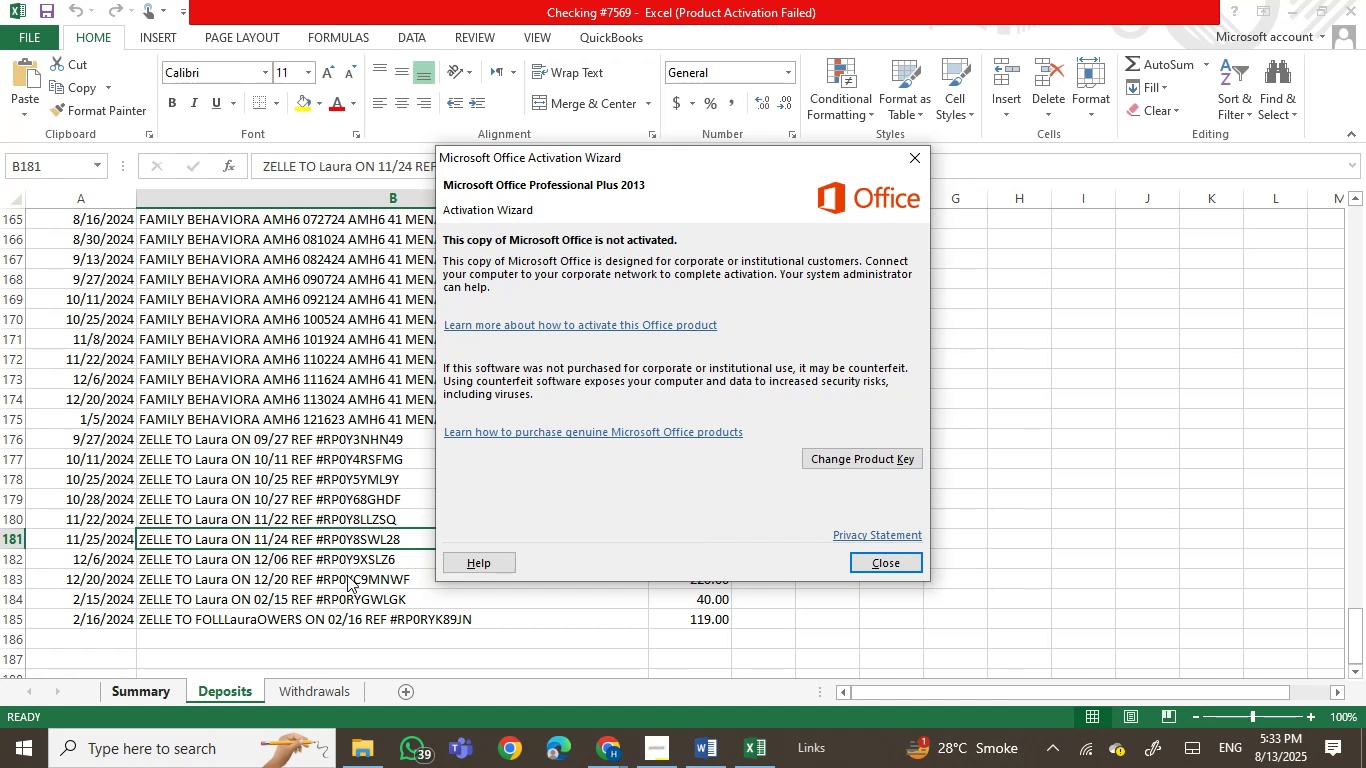 
left_click([868, 558])
 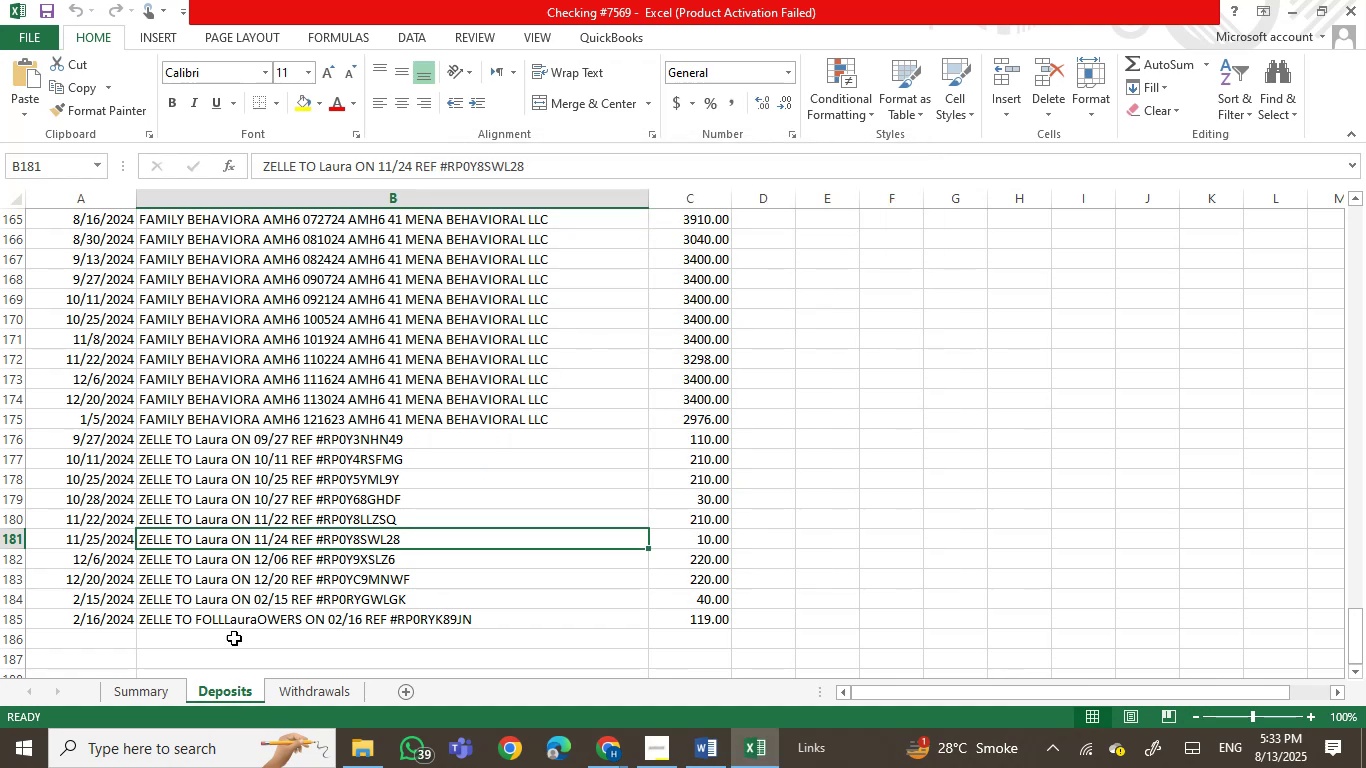 
left_click([166, 695])
 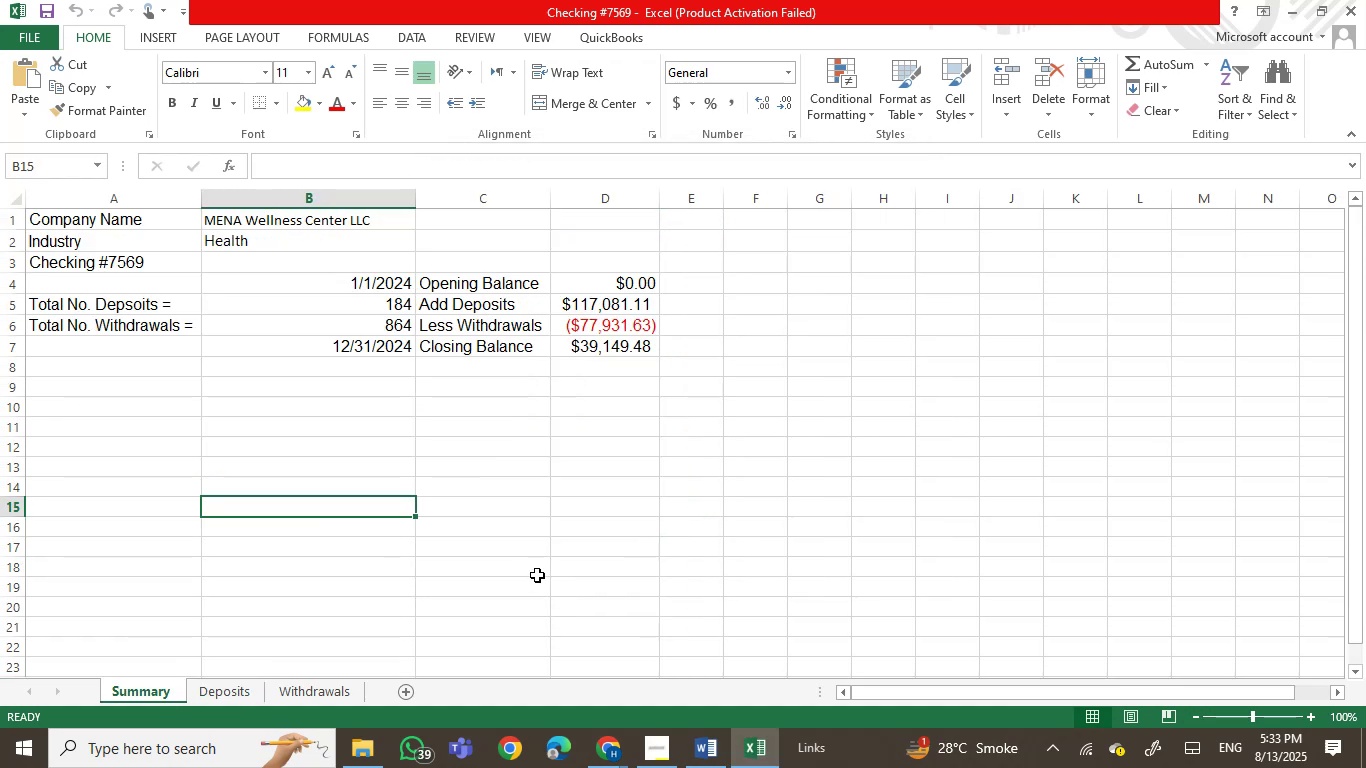 
scroll: coordinate [537, 575], scroll_direction: up, amount: 1.0
 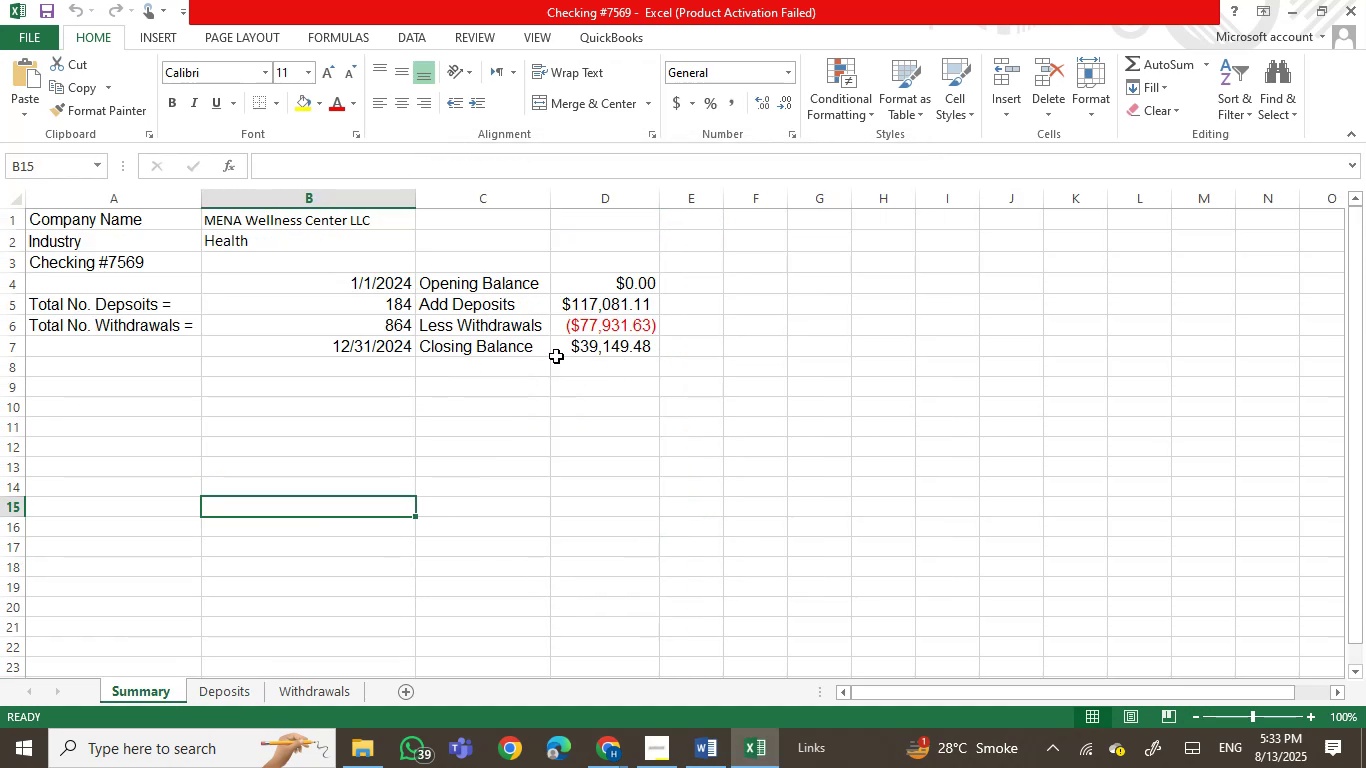 
wait(6.61)
 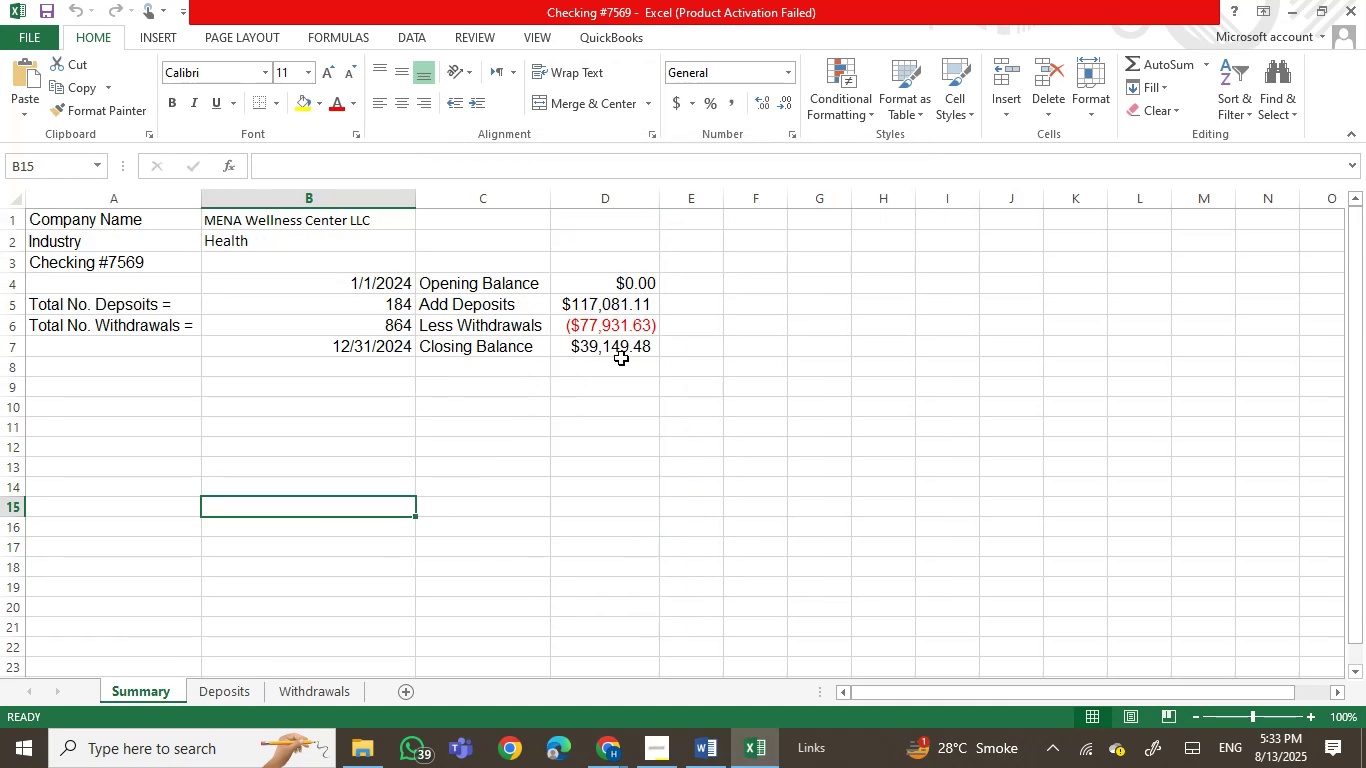 
mouse_move([620, 749])
 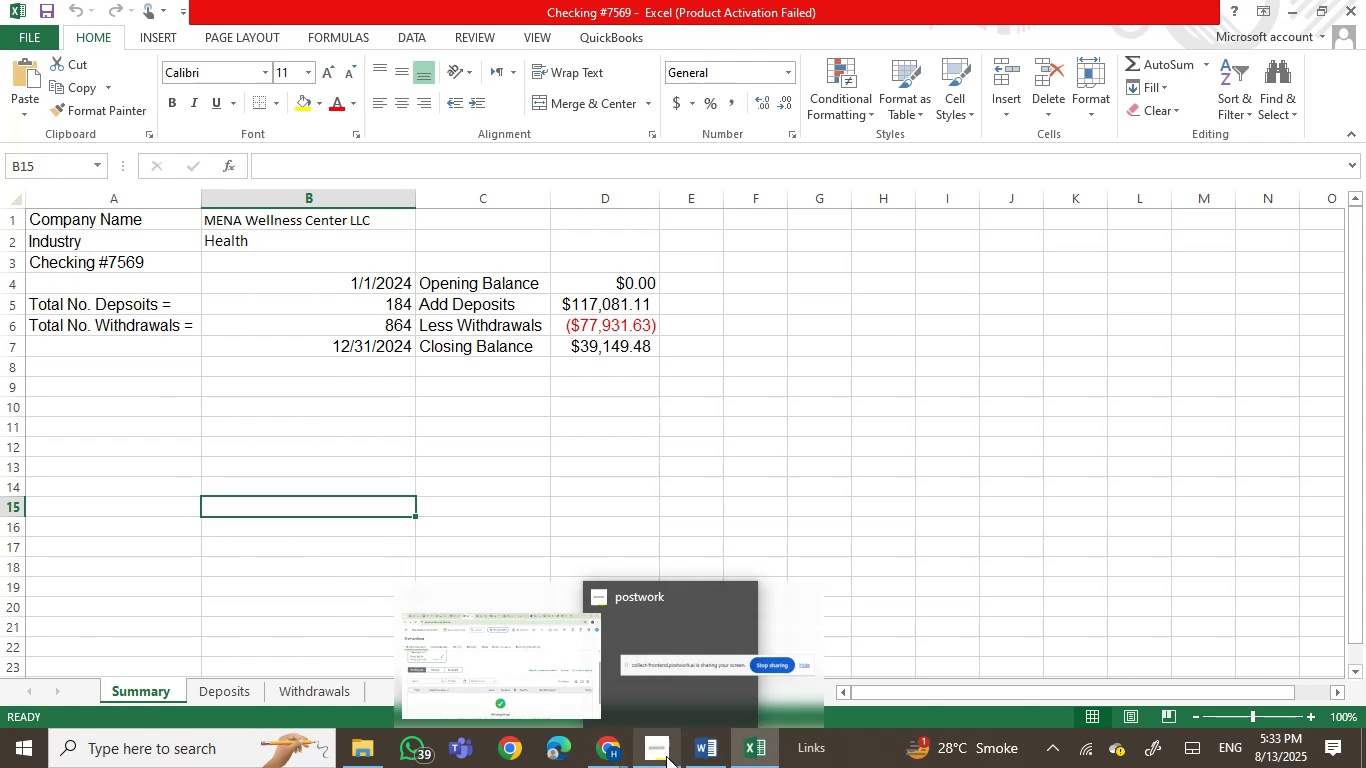 
left_click([666, 756])
 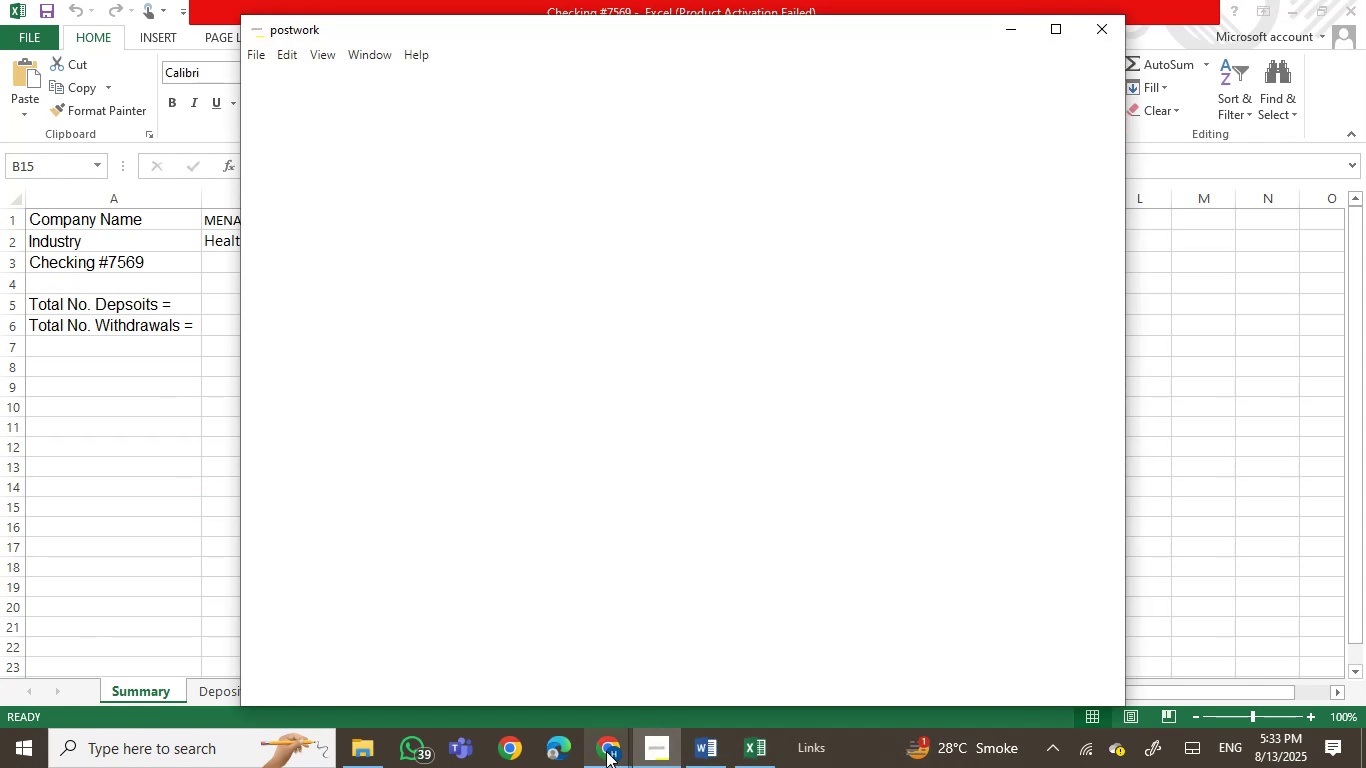 
left_click([606, 751])
 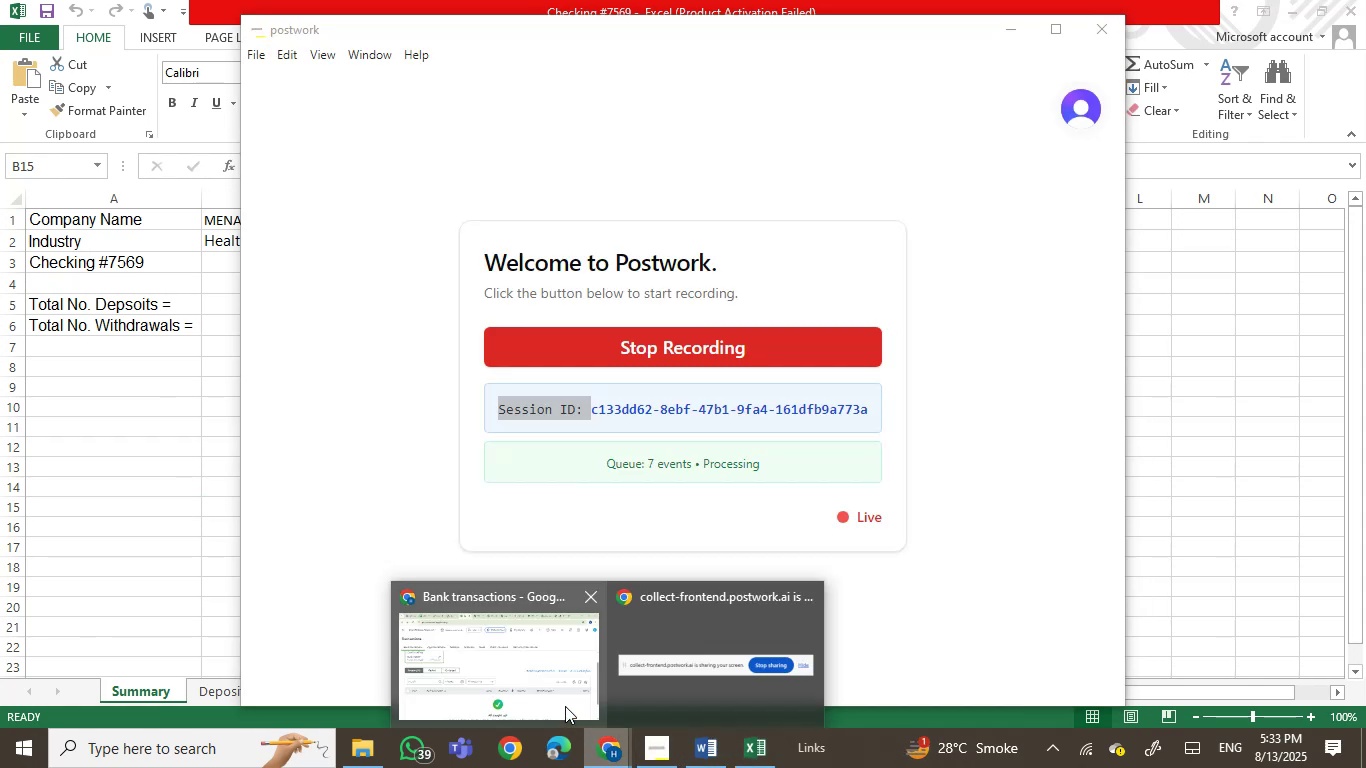 
left_click([547, 689])
 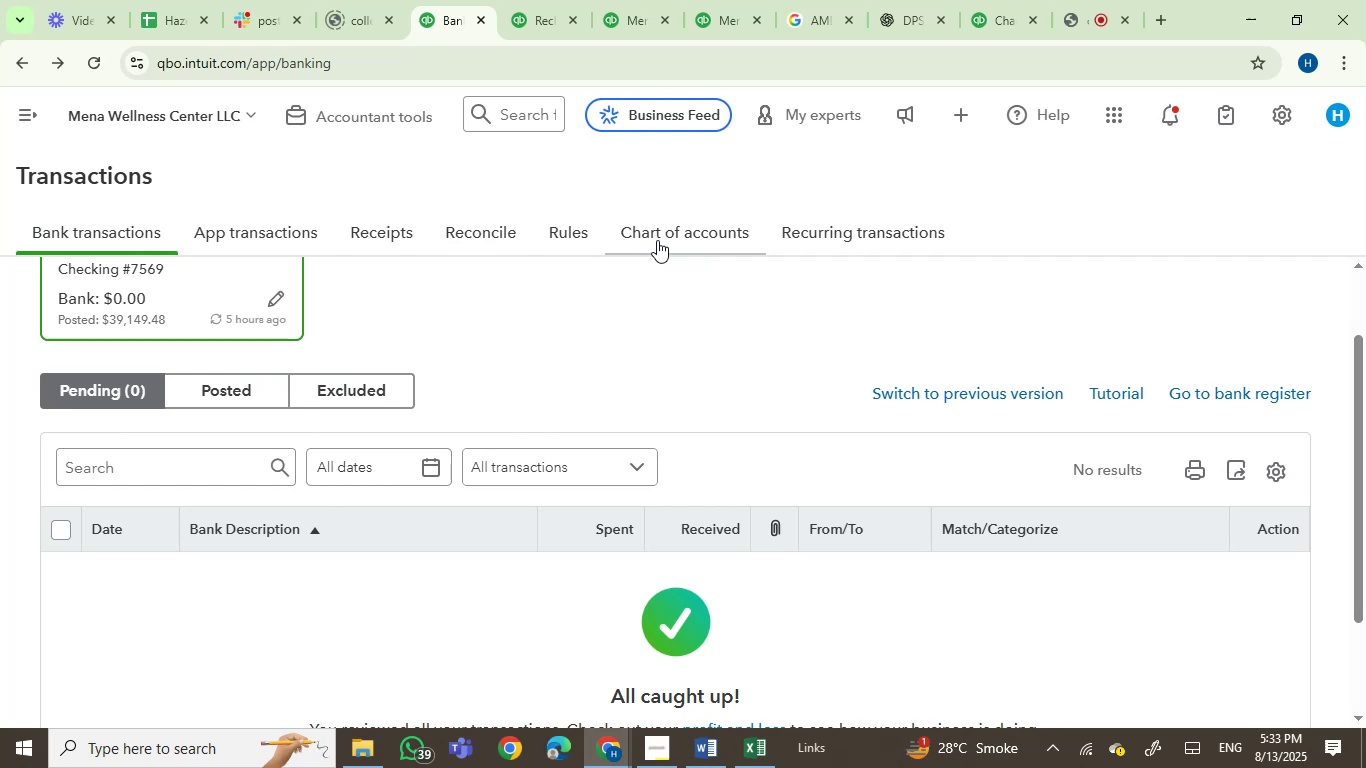 
left_click([464, 230])
 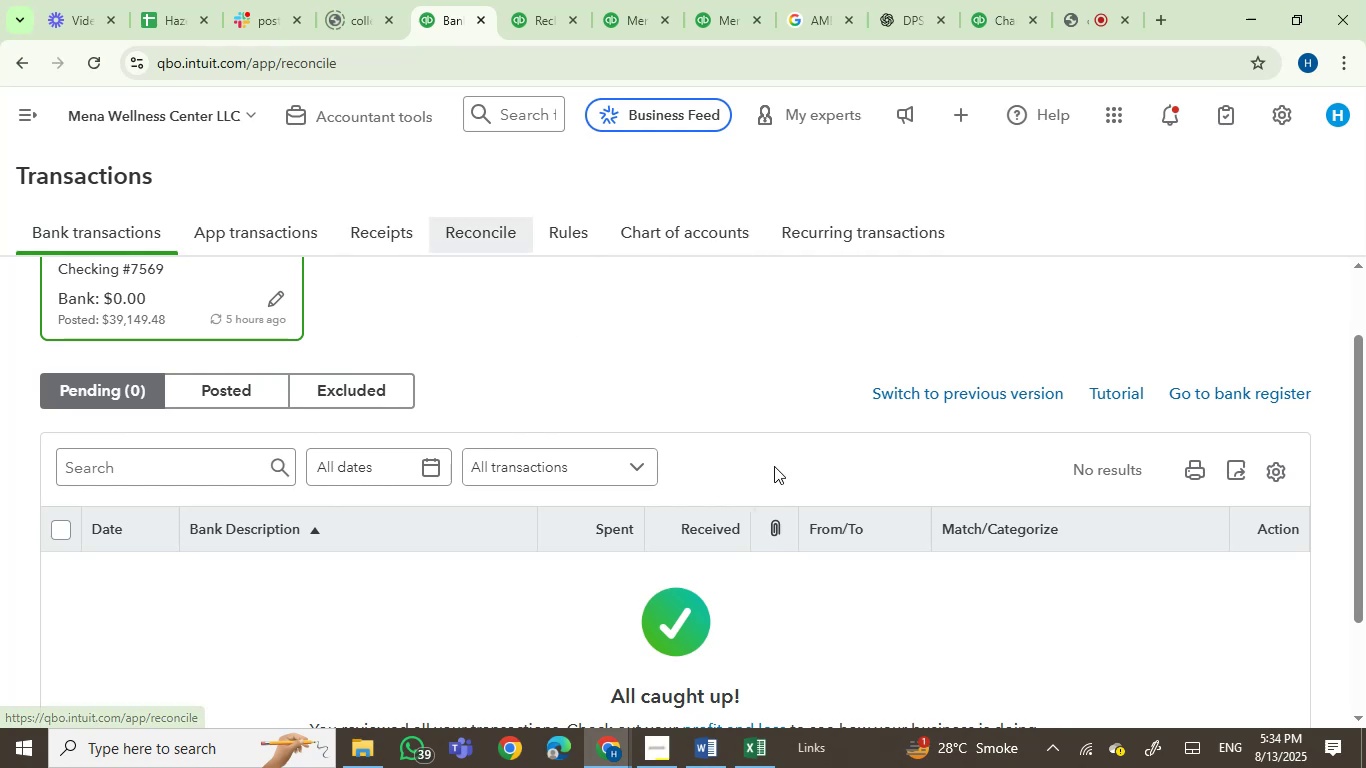 
left_click([528, 11])
 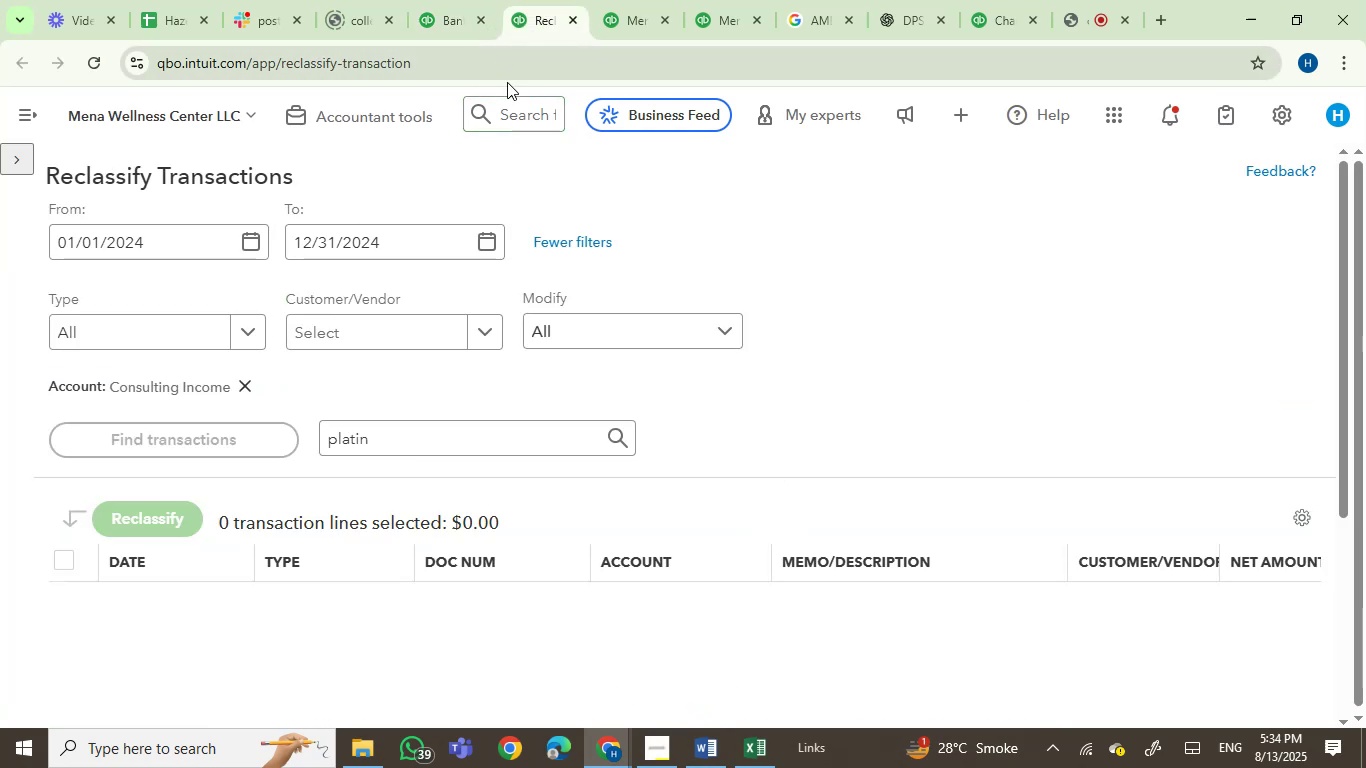 
left_click([448, 21])
 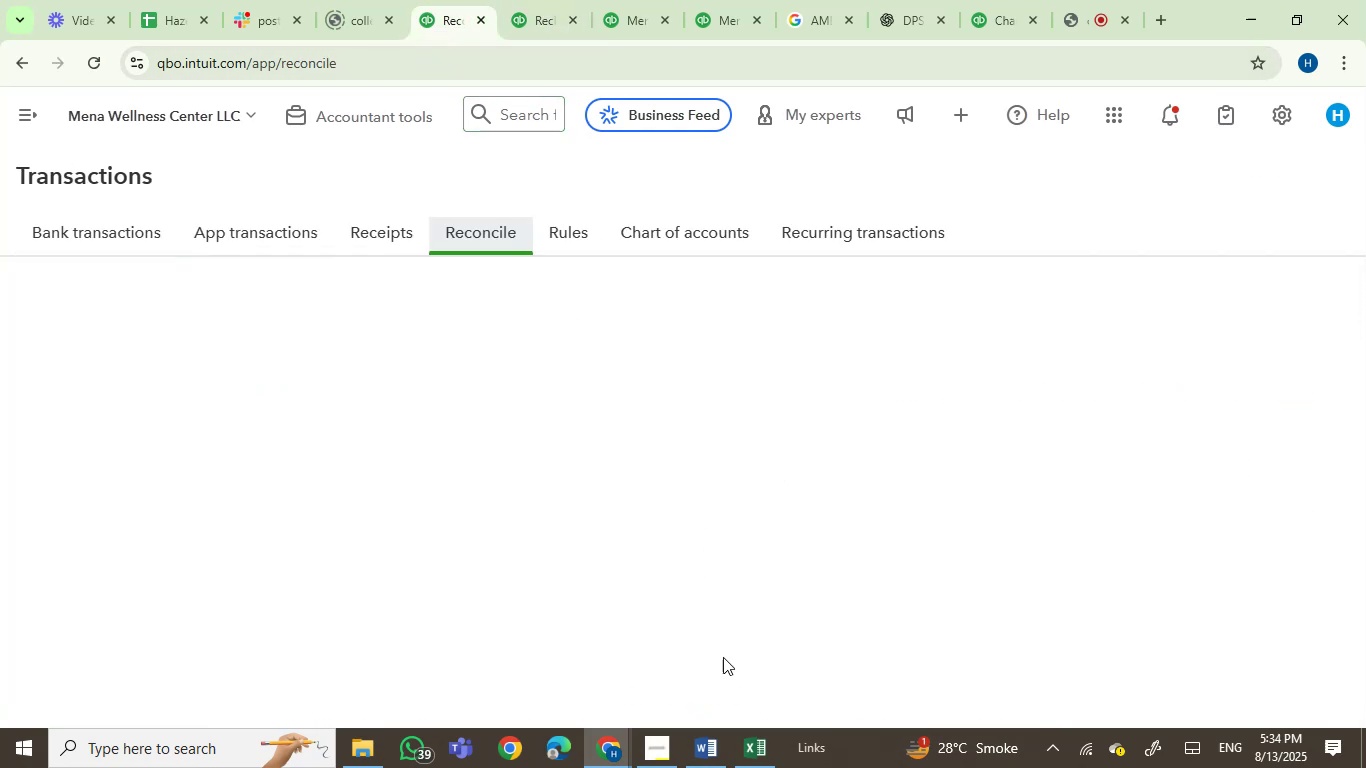 
left_click([764, 766])
 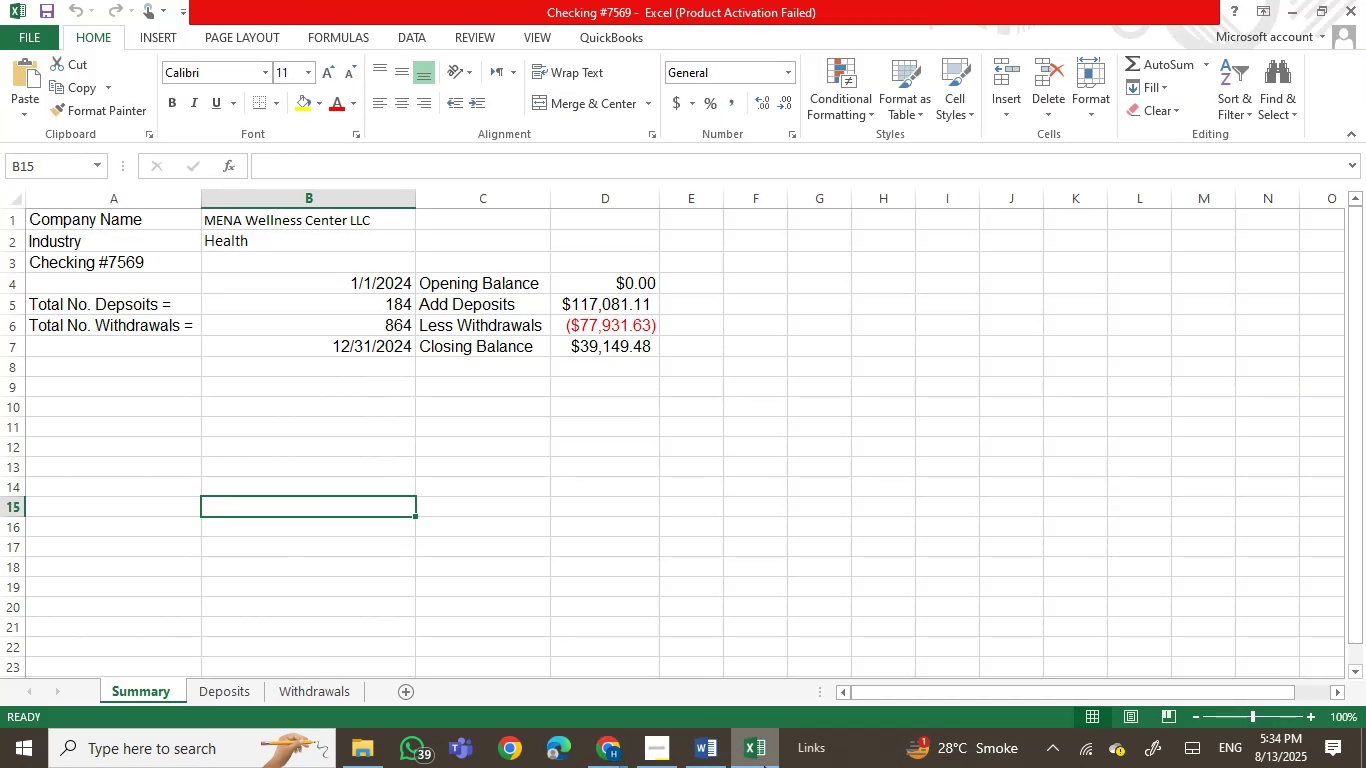 
left_click([764, 766])
 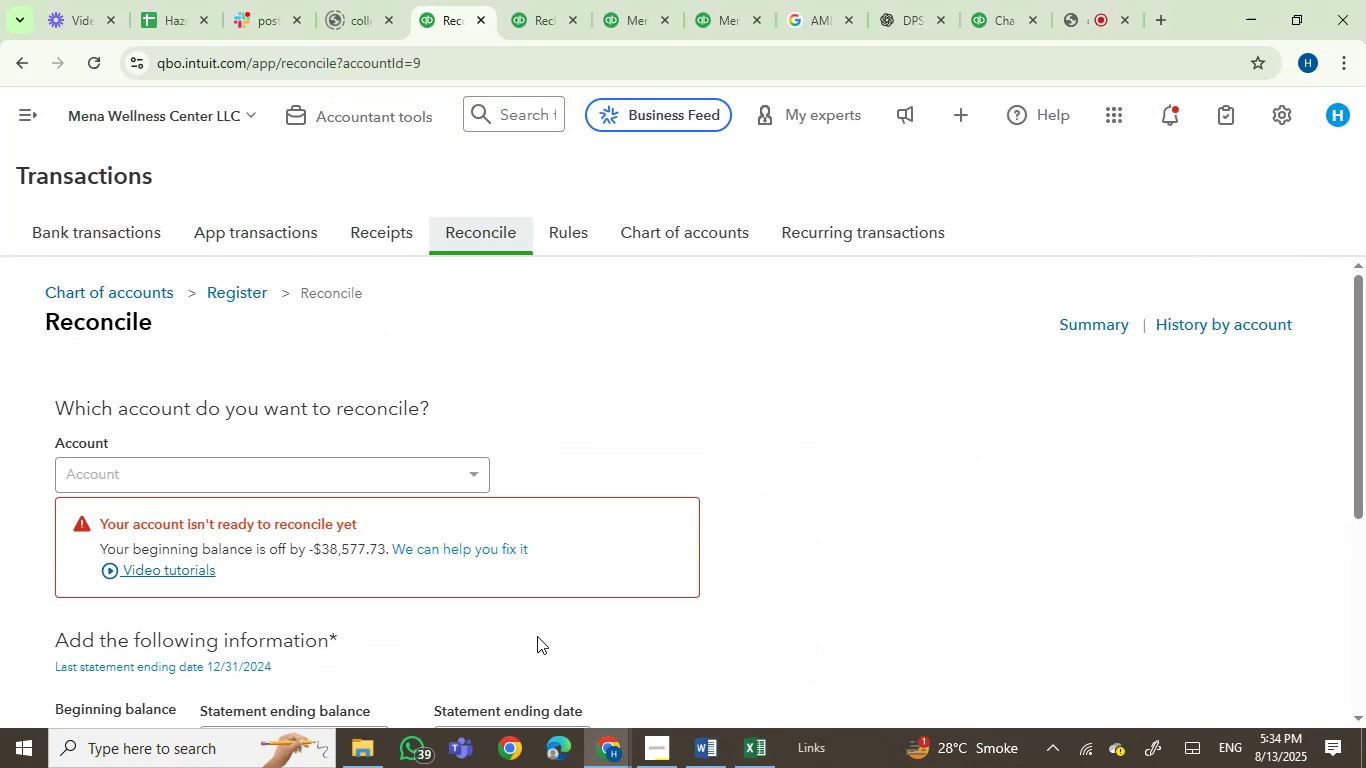 
scroll: coordinate [484, 516], scroll_direction: down, amount: 2.0
 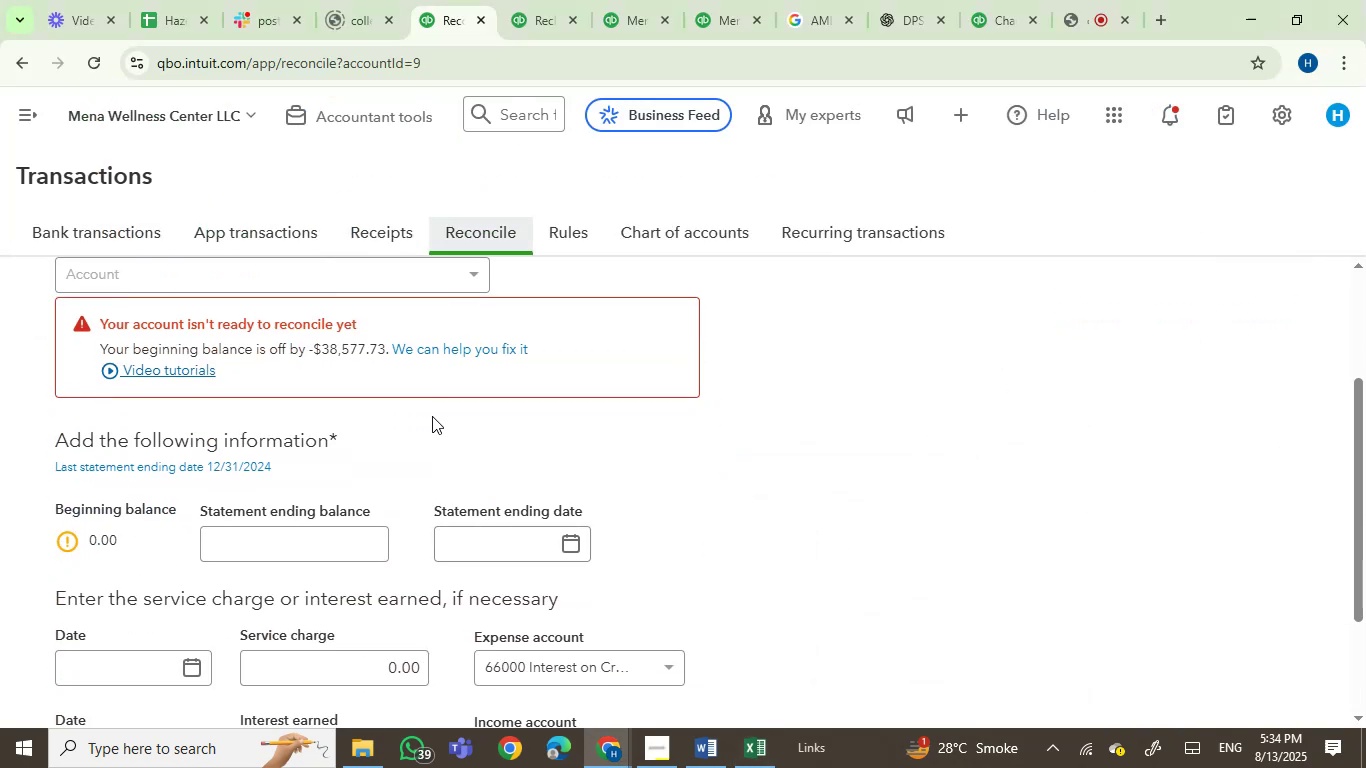 
scroll: coordinate [427, 400], scroll_direction: up, amount: 1.0
 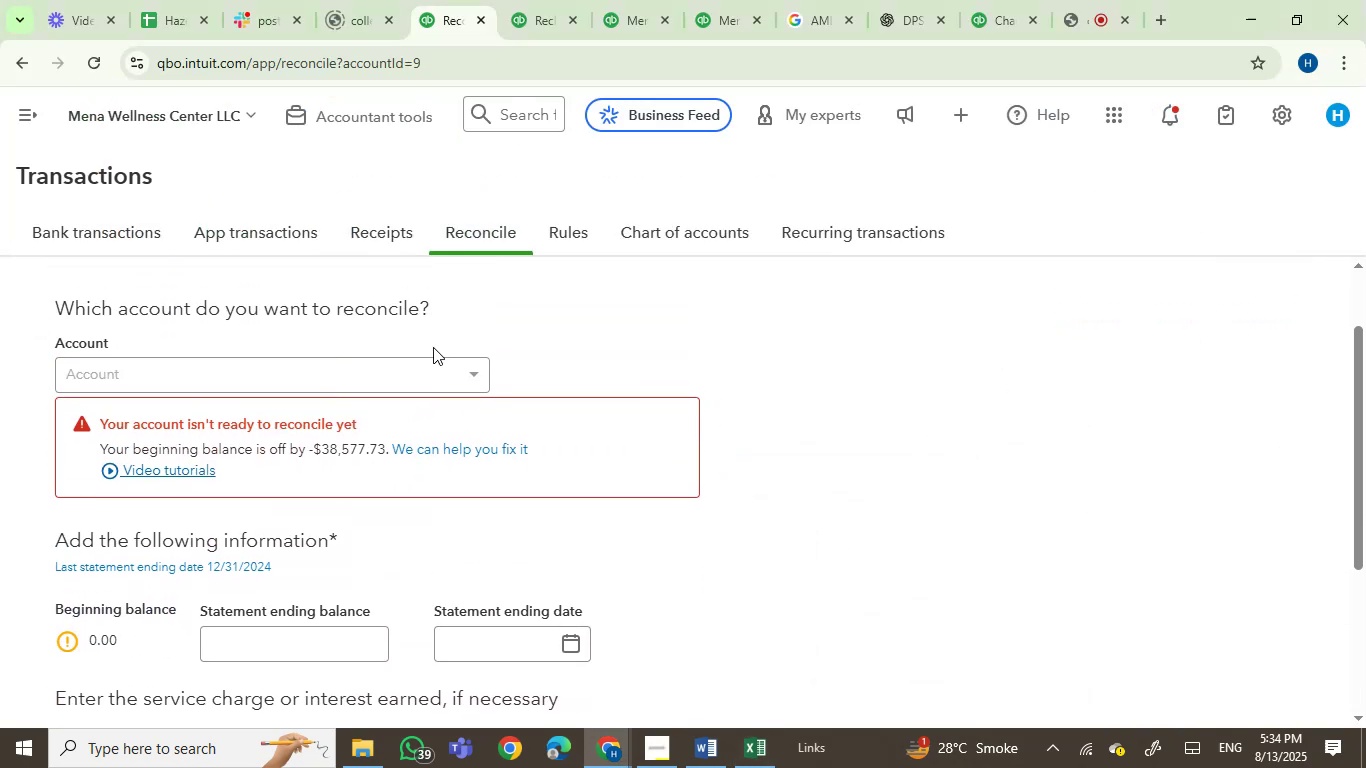 
double_click([435, 378])
 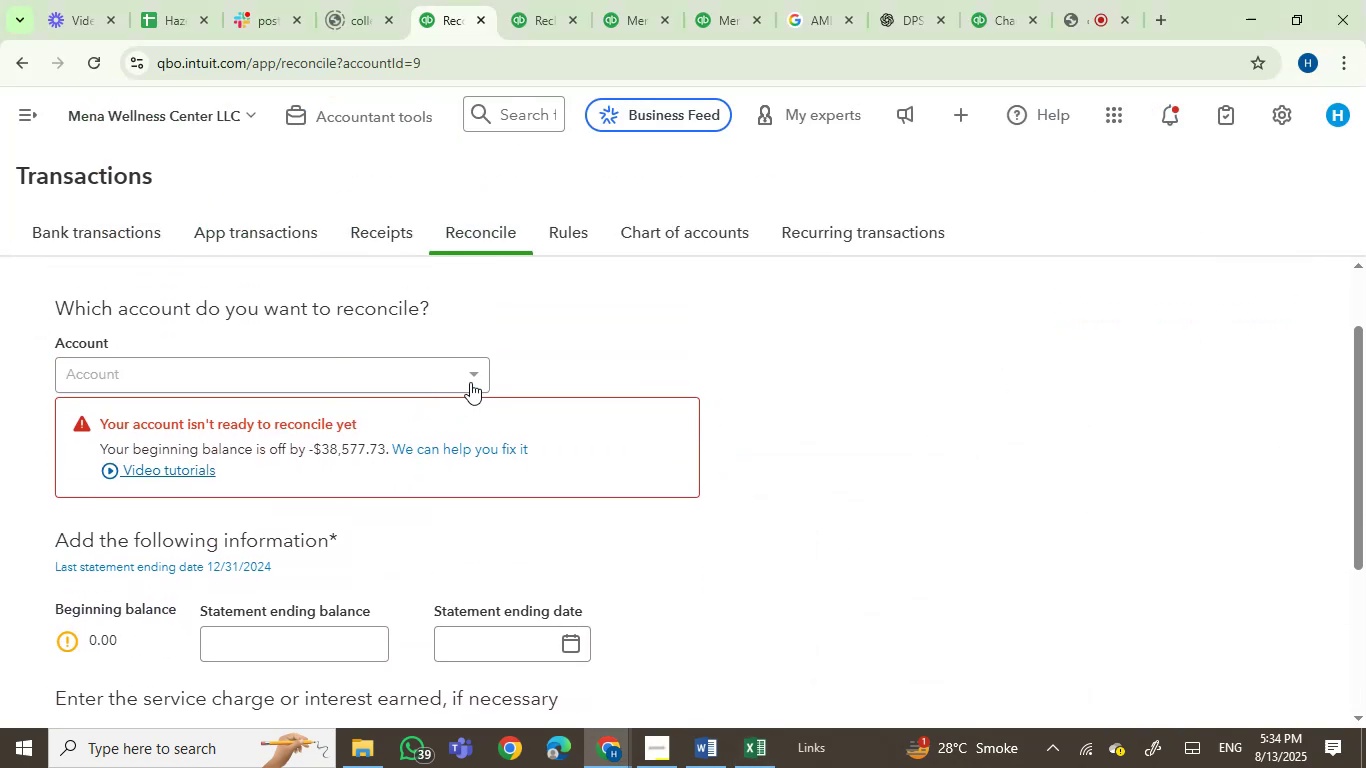 
left_click([471, 380])
 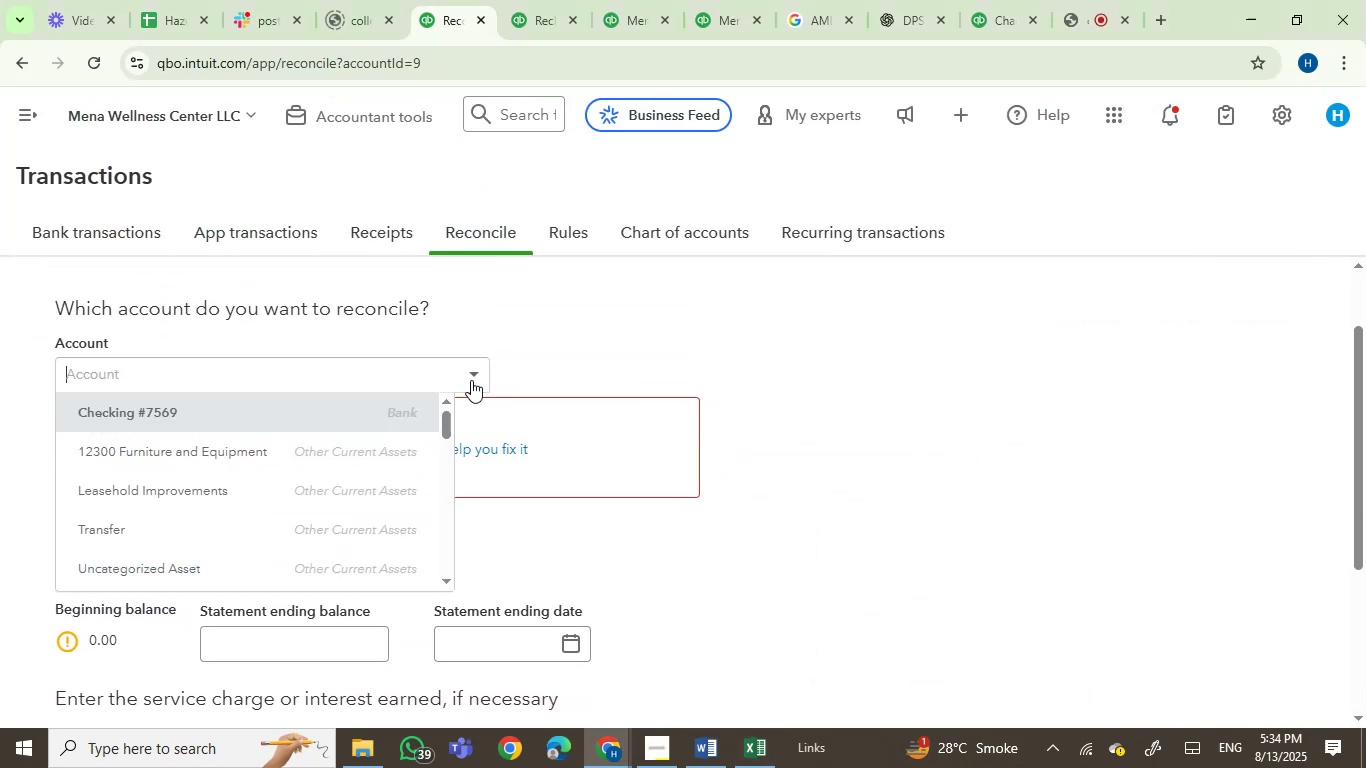 
left_click([413, 406])
 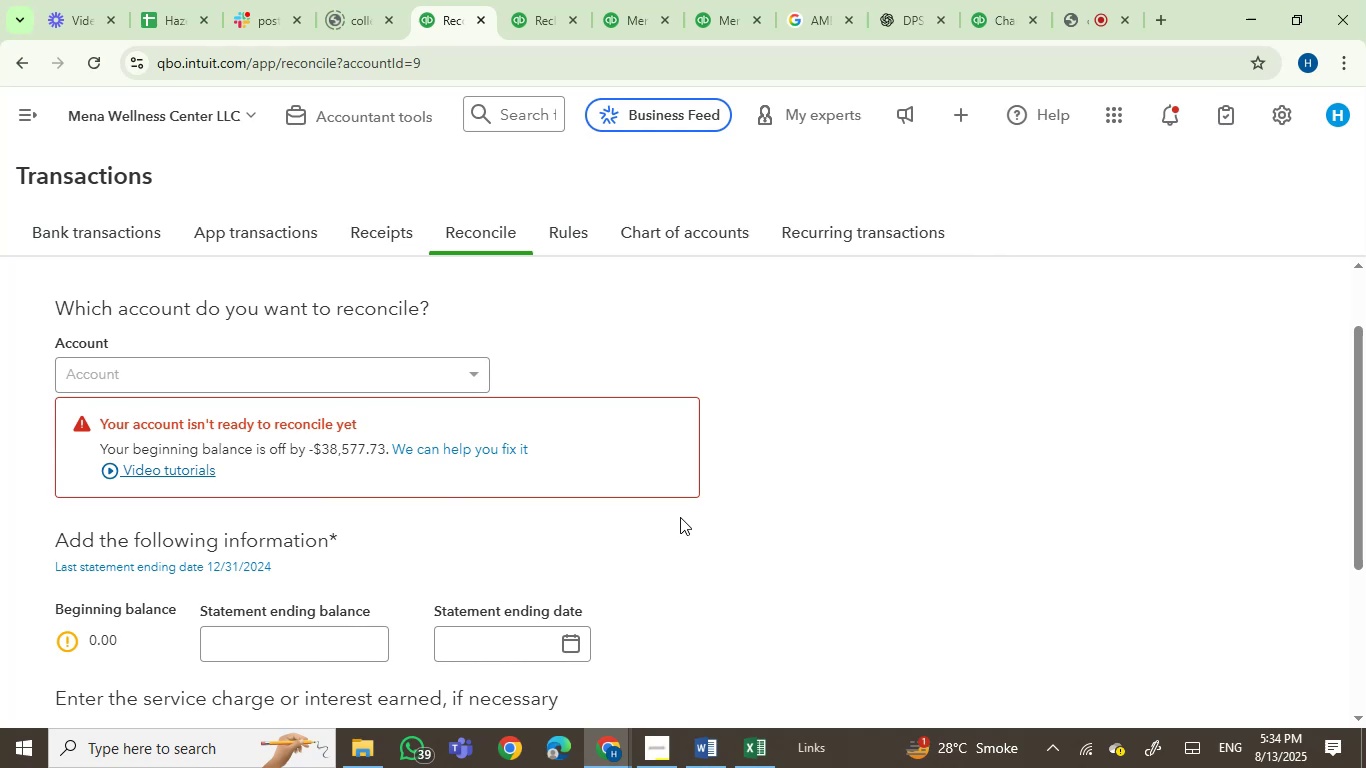 
left_click([413, 372])
 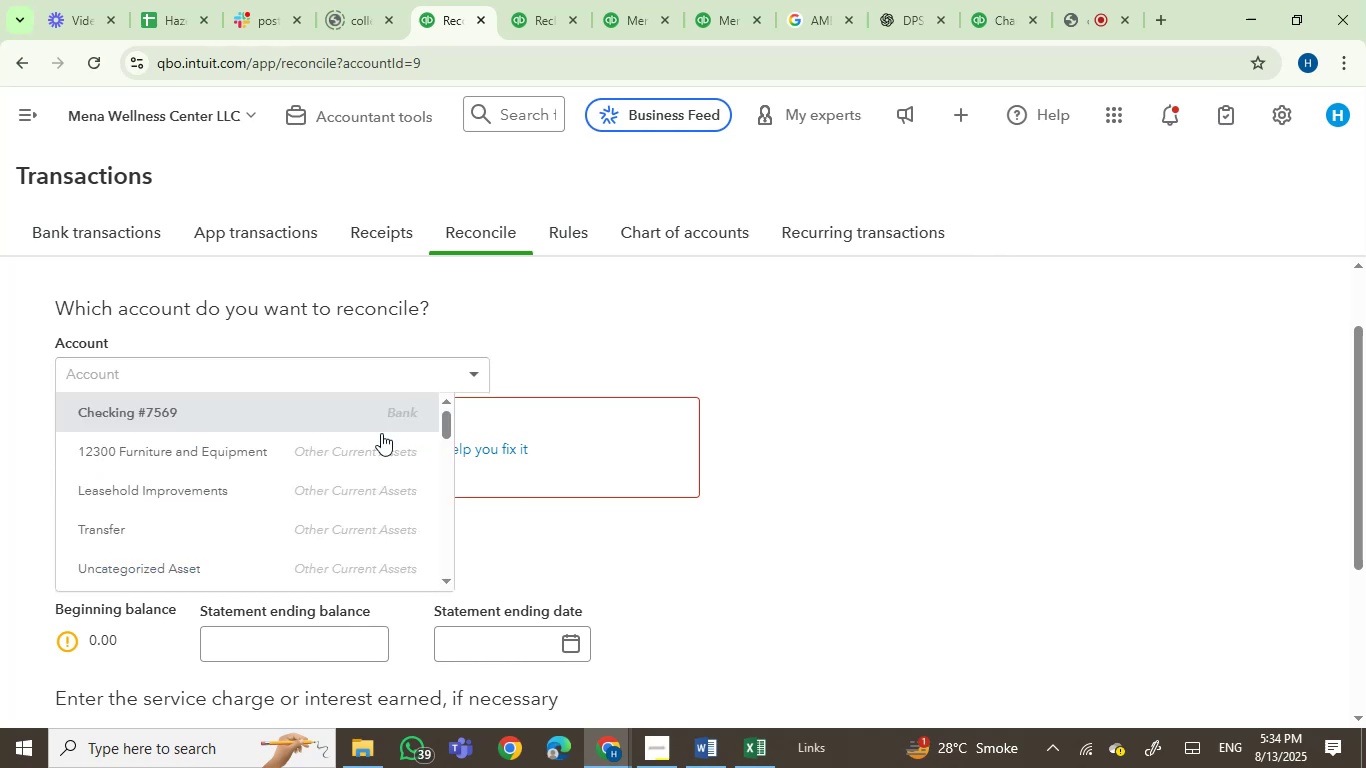 
left_click([369, 447])
 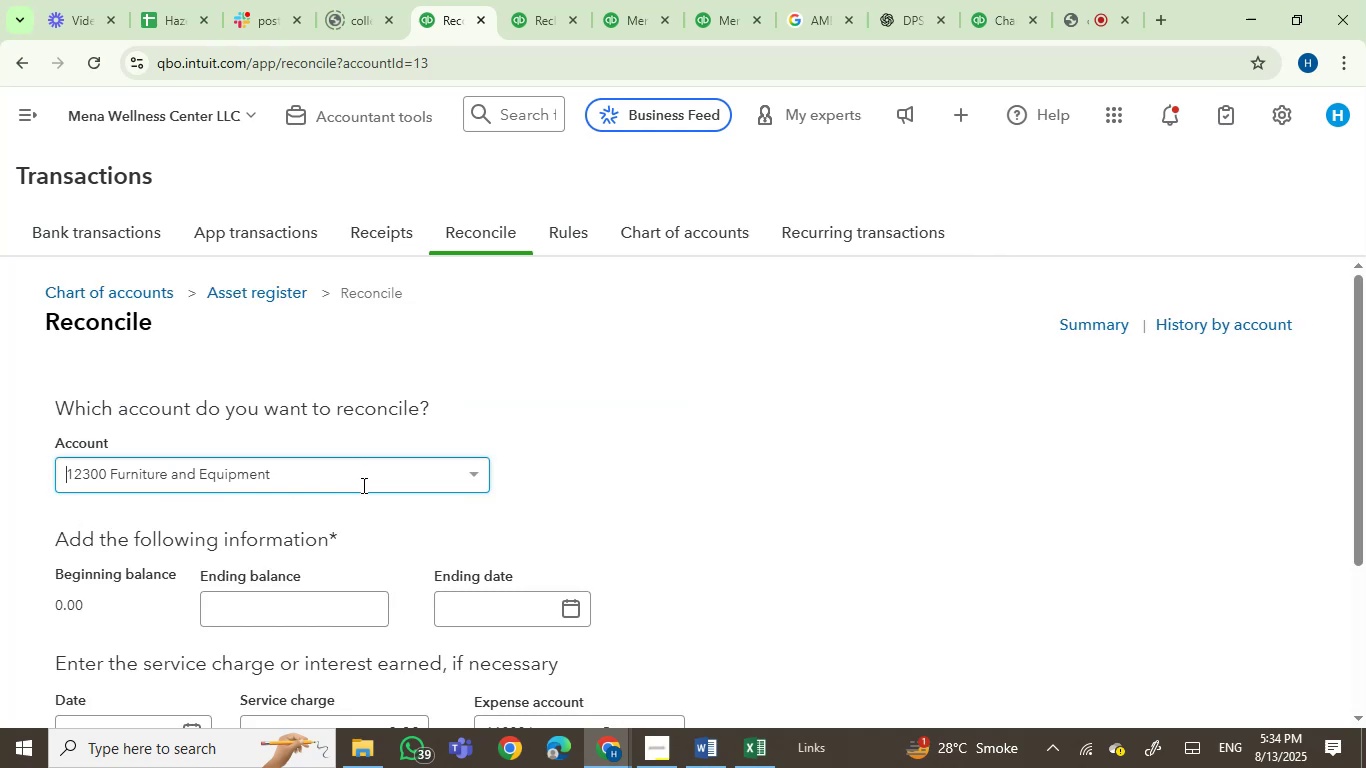 
left_click([408, 478])
 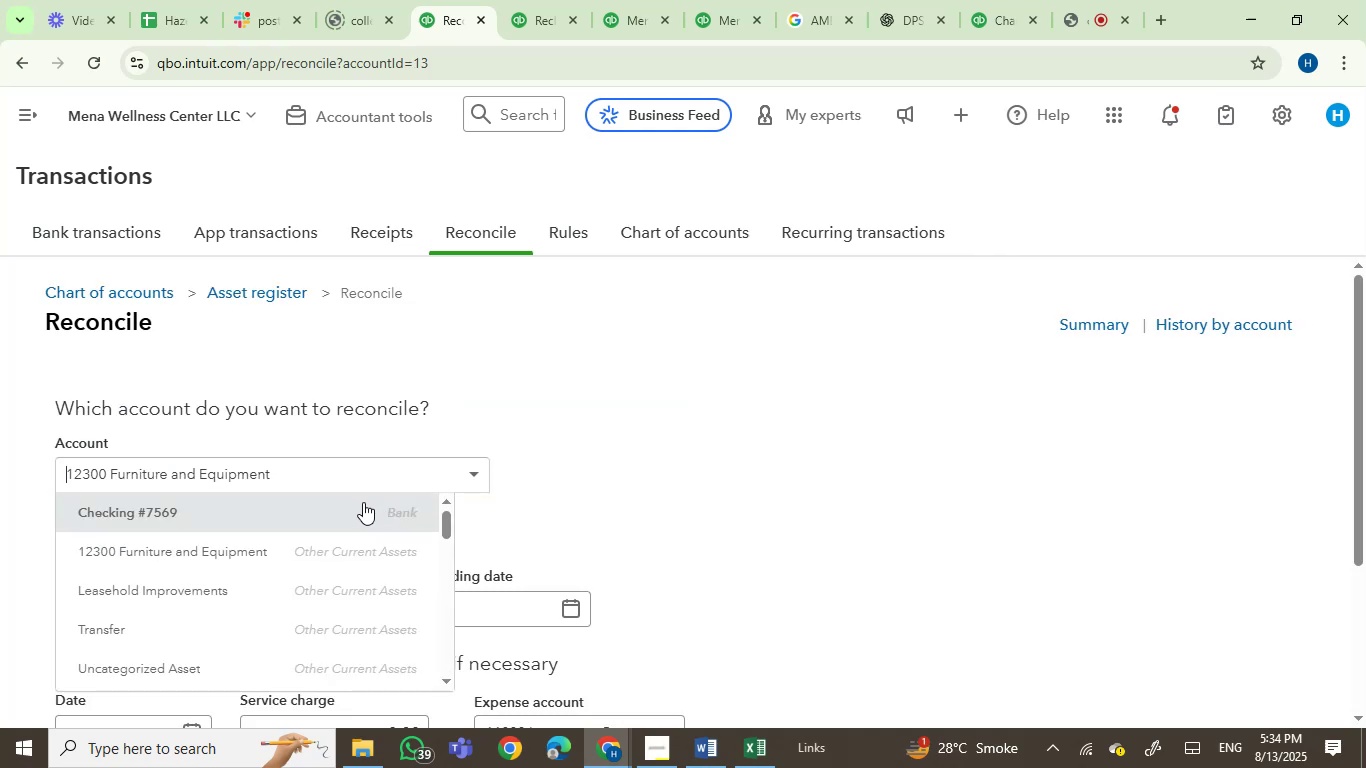 
left_click([361, 504])
 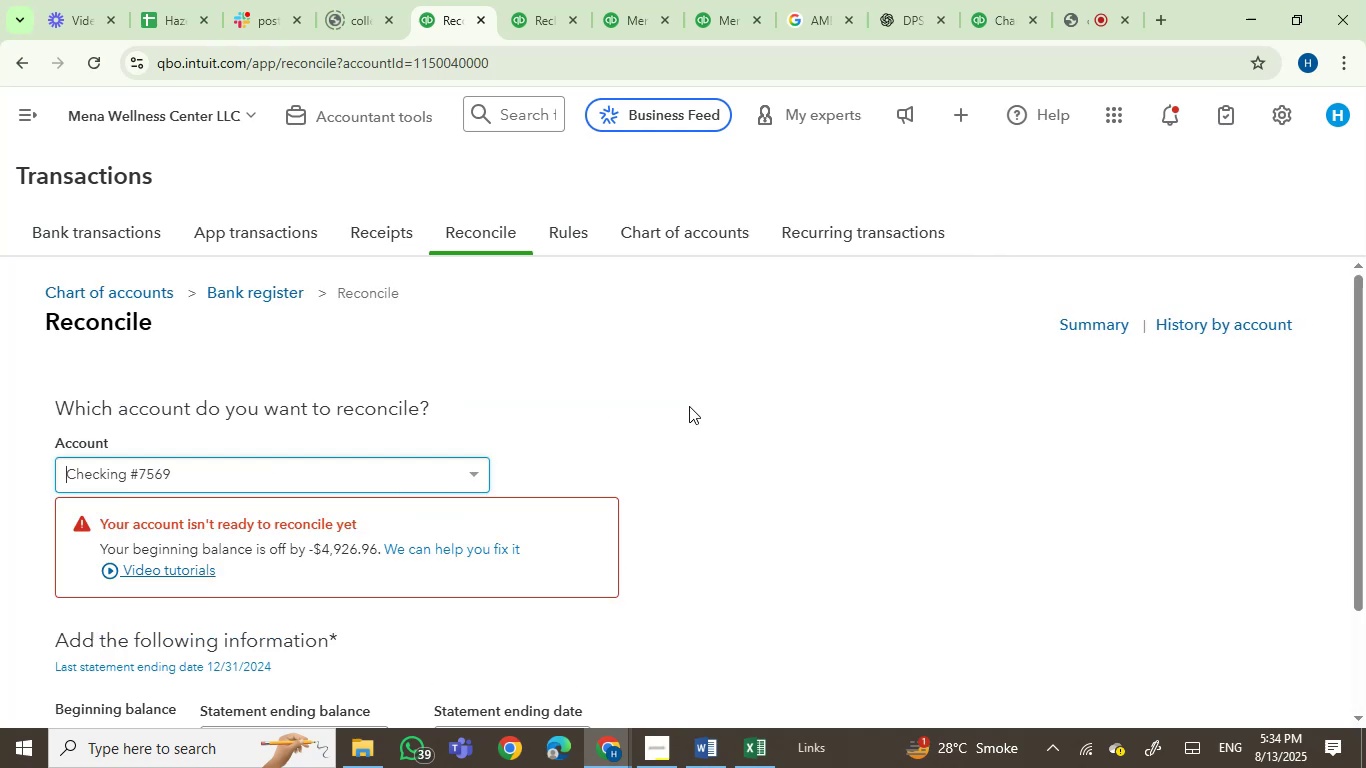 
scroll: coordinate [723, 491], scroll_direction: down, amount: 4.0
 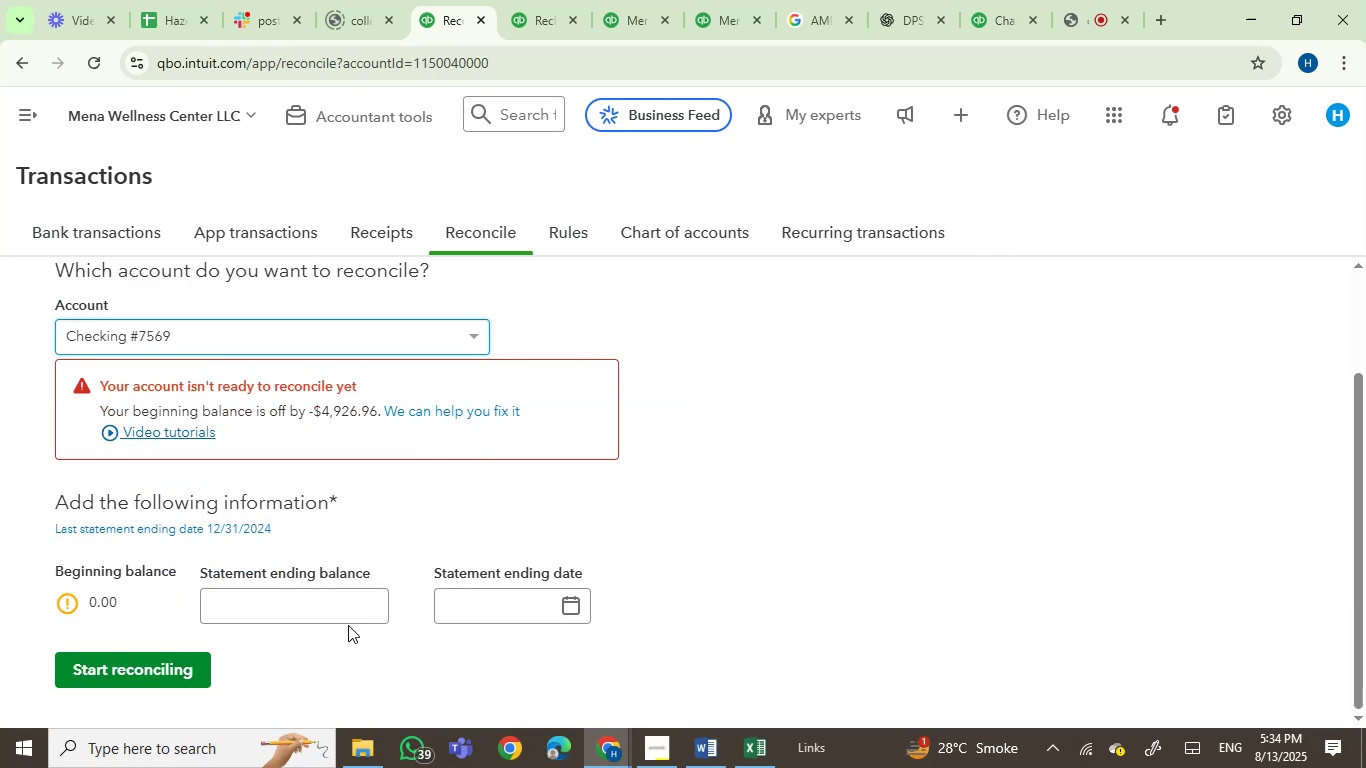 
left_click([348, 613])
 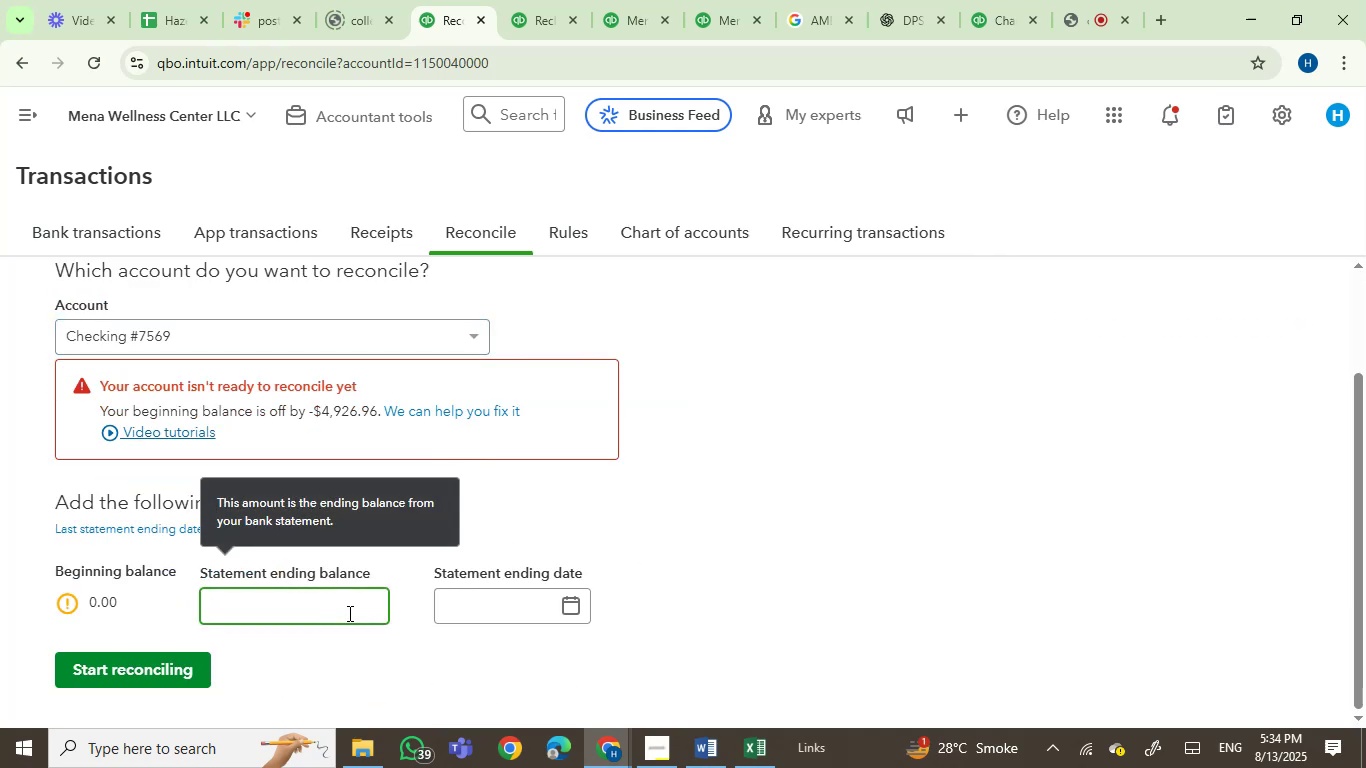 
key(Numpad3)
 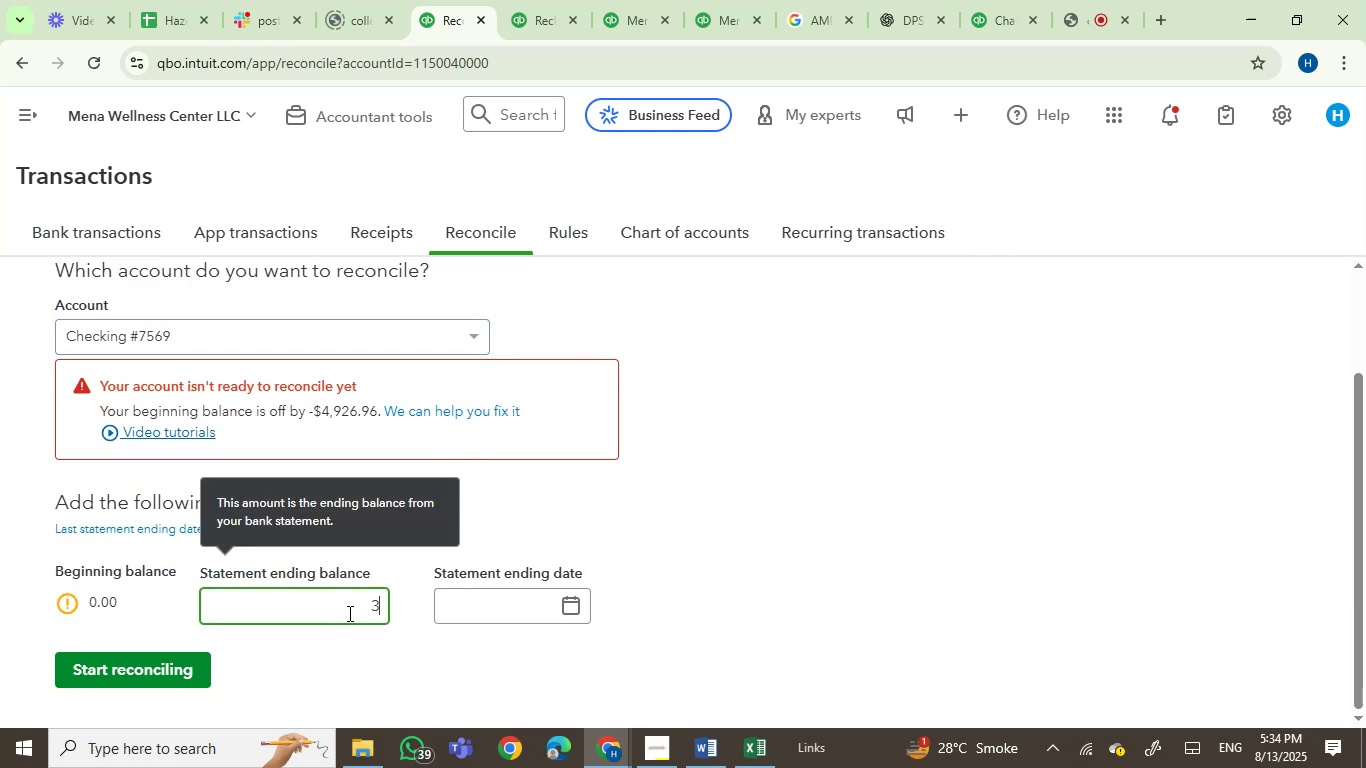 
key(Numpad9)
 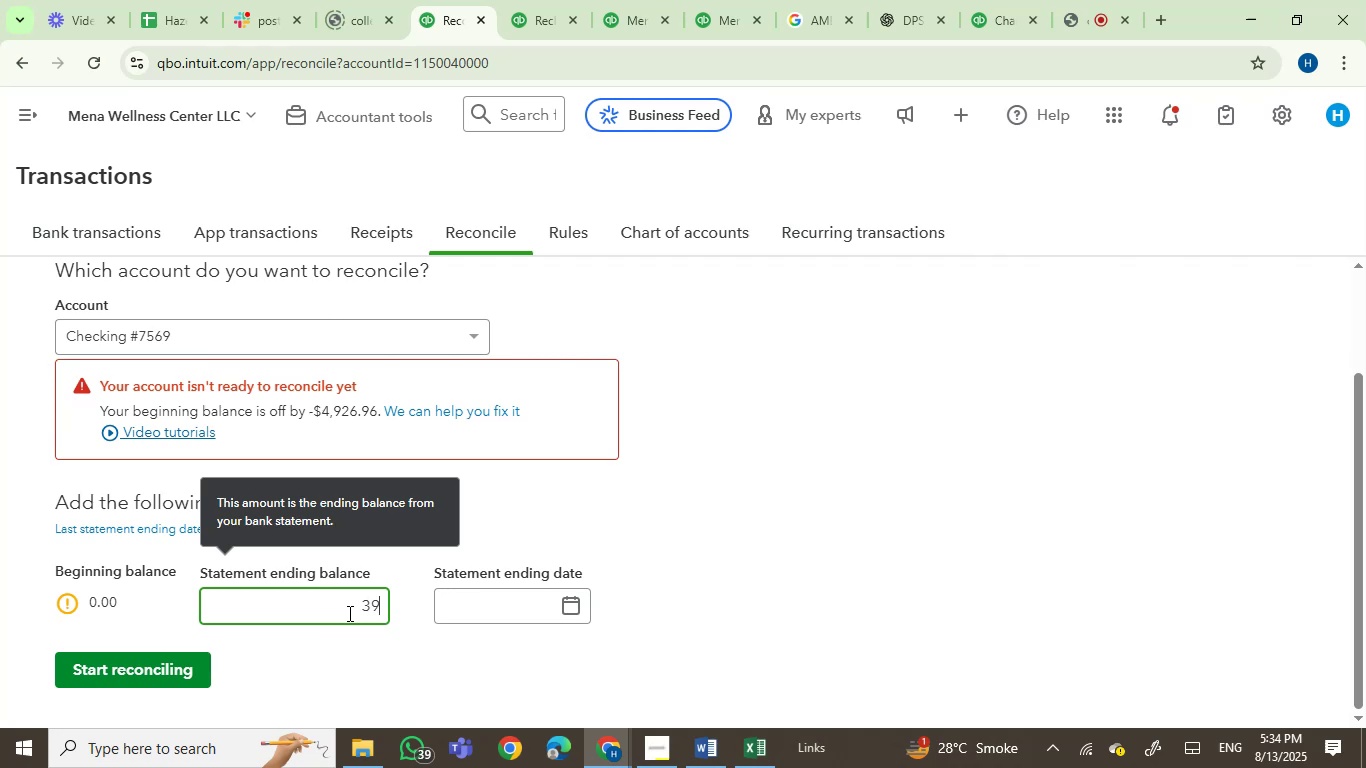 
key(Numpad1)
 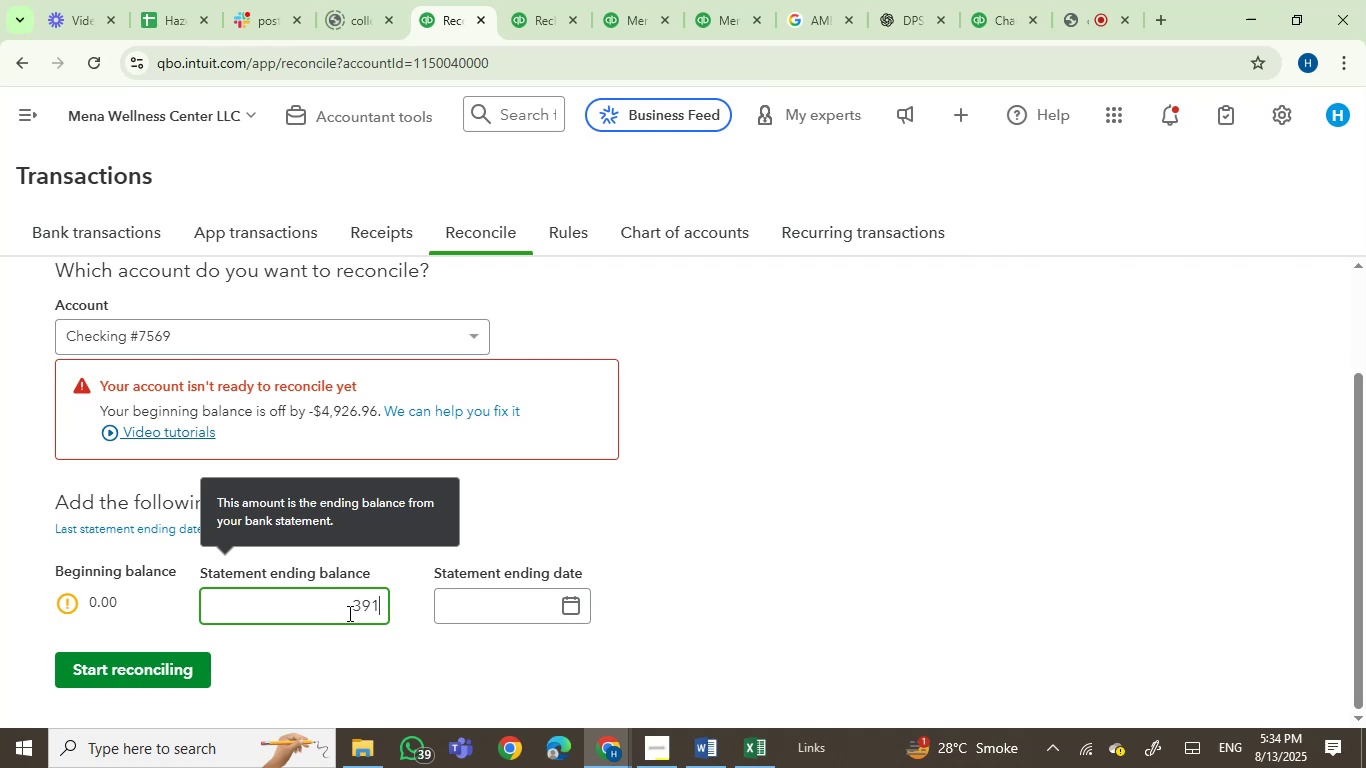 
key(Numpad4)
 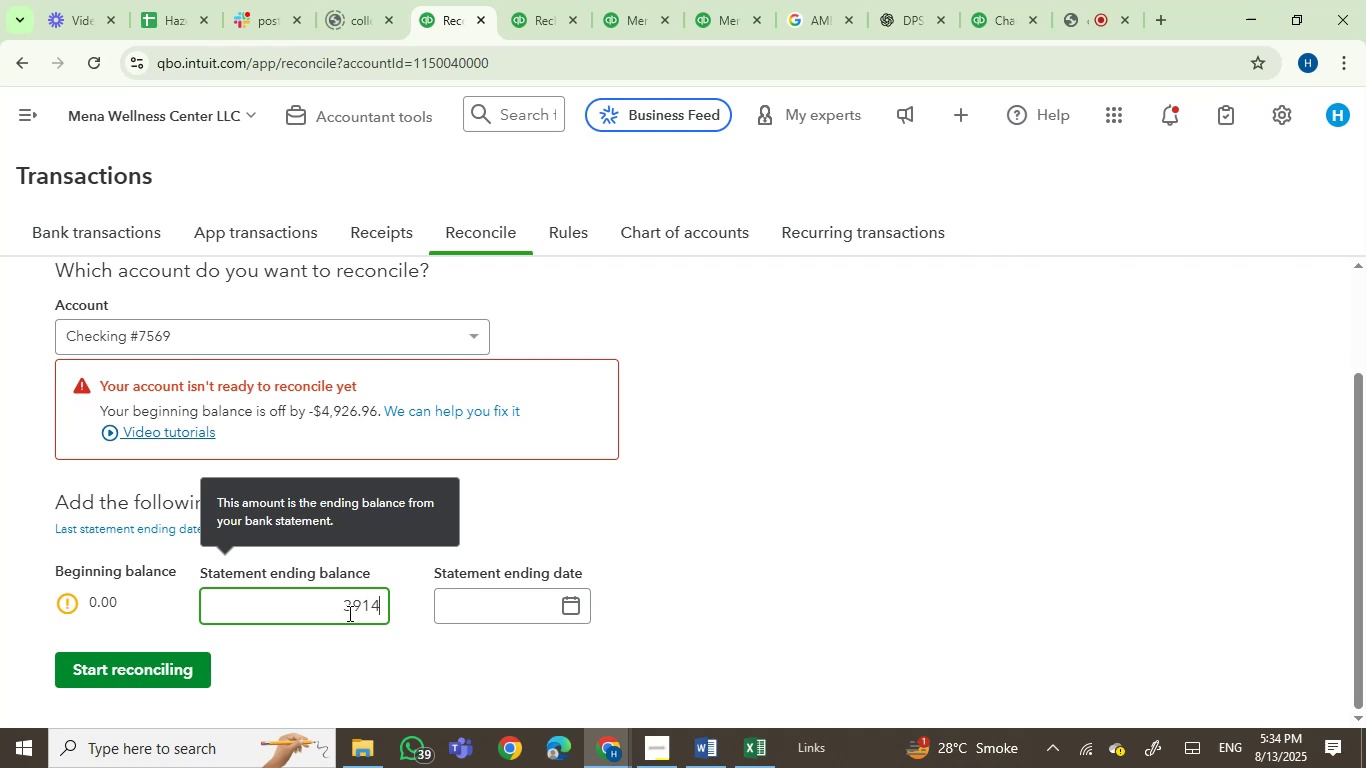 
key(Numpad9)
 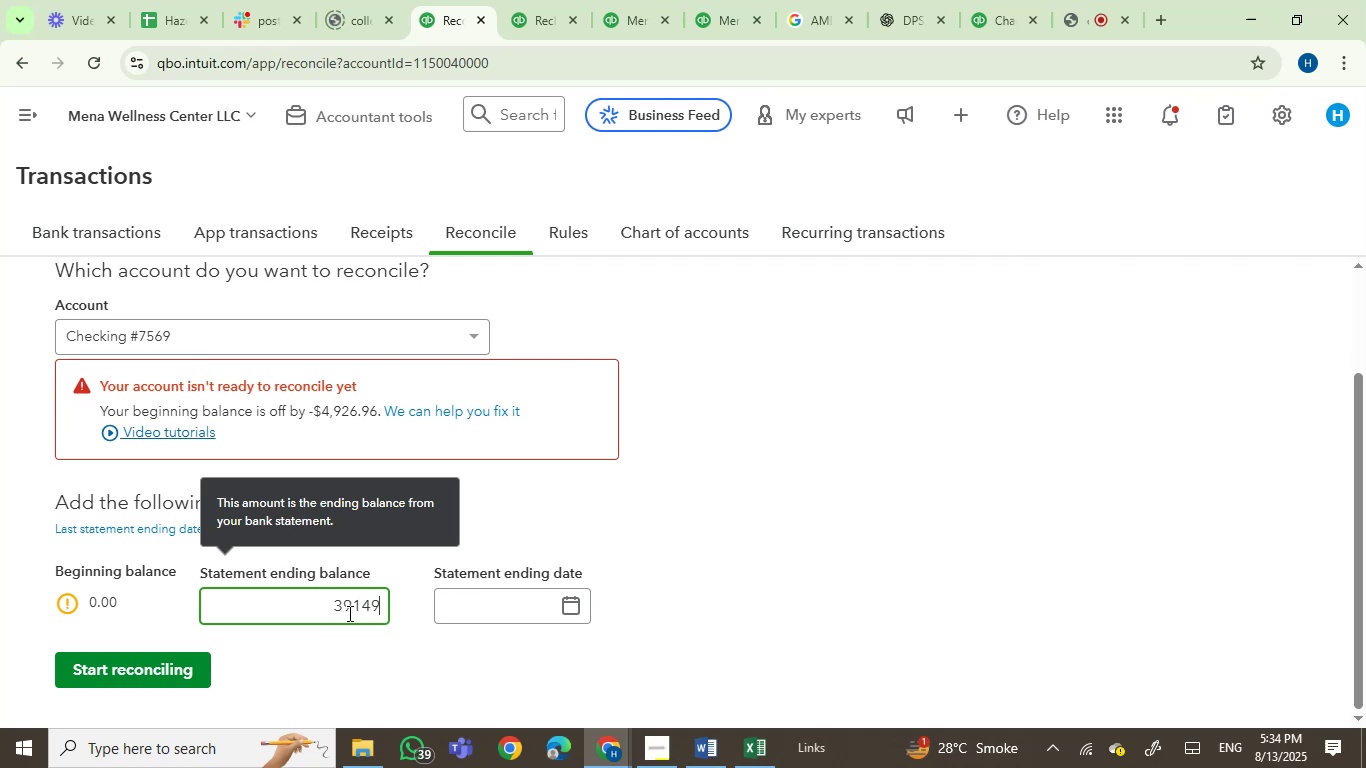 
key(NumpadDecimal)
 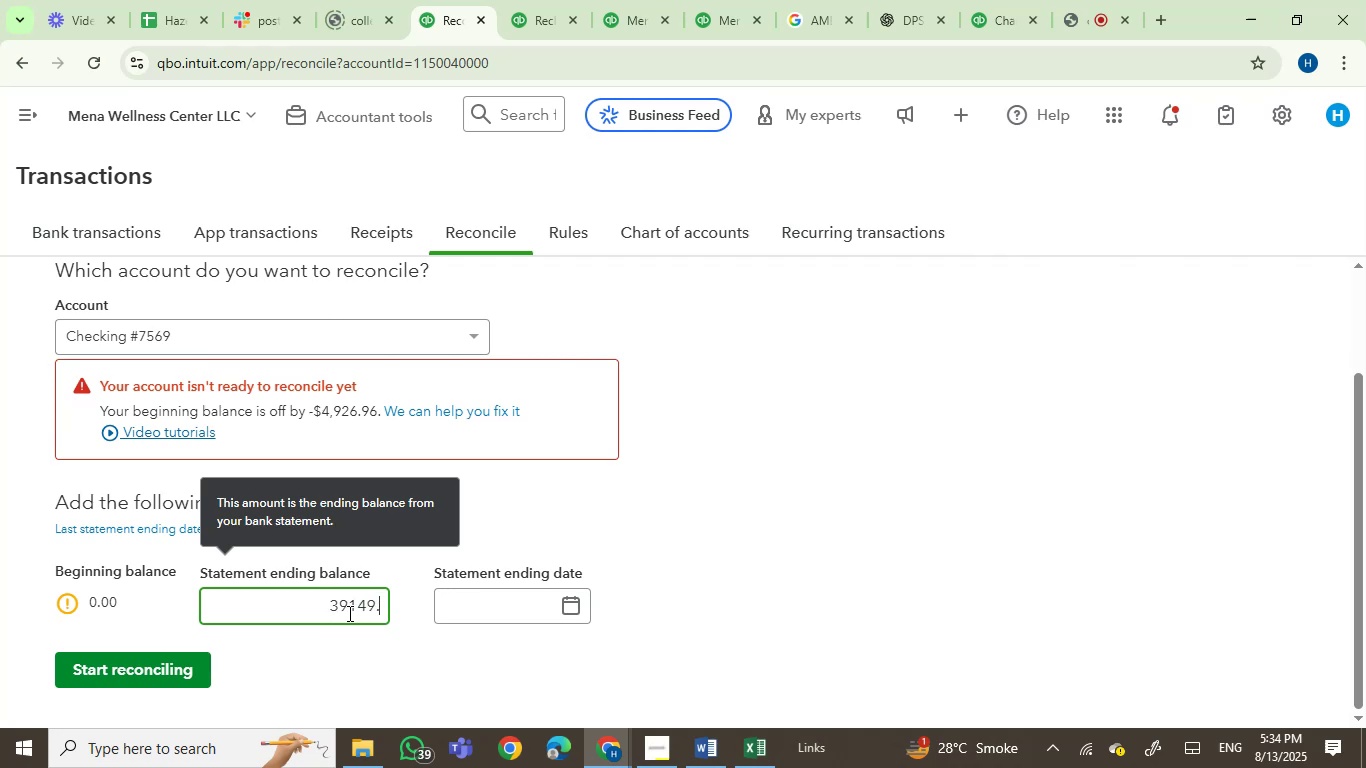 
key(Numpad4)
 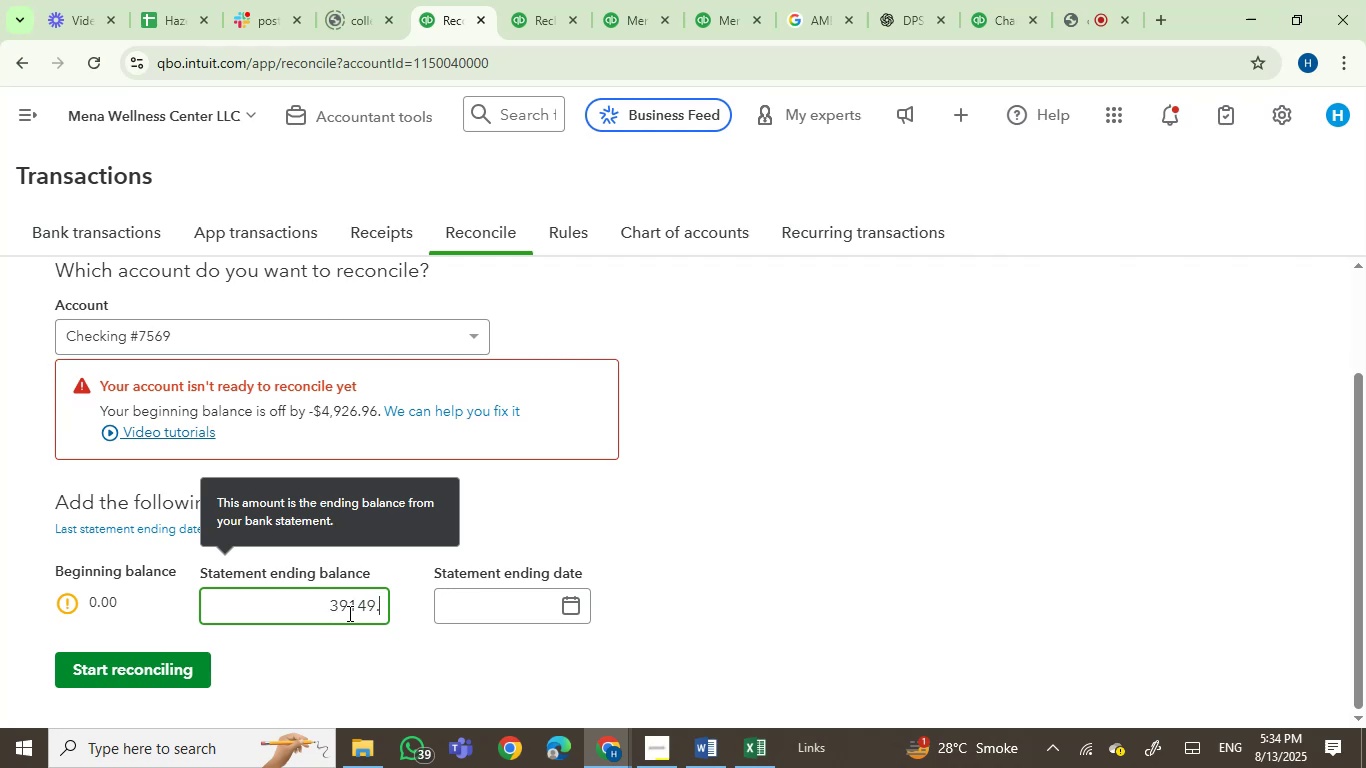 
key(Numpad8)
 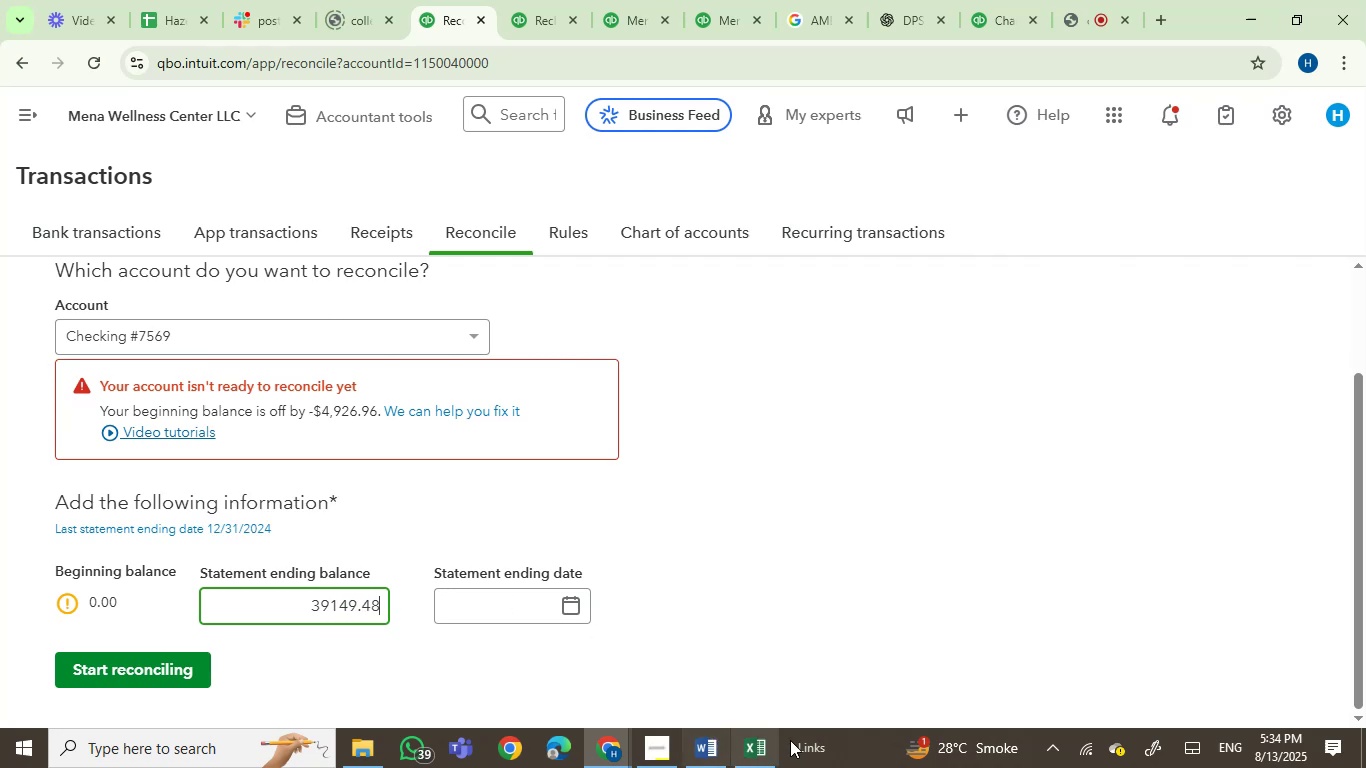 
left_click([759, 746])
 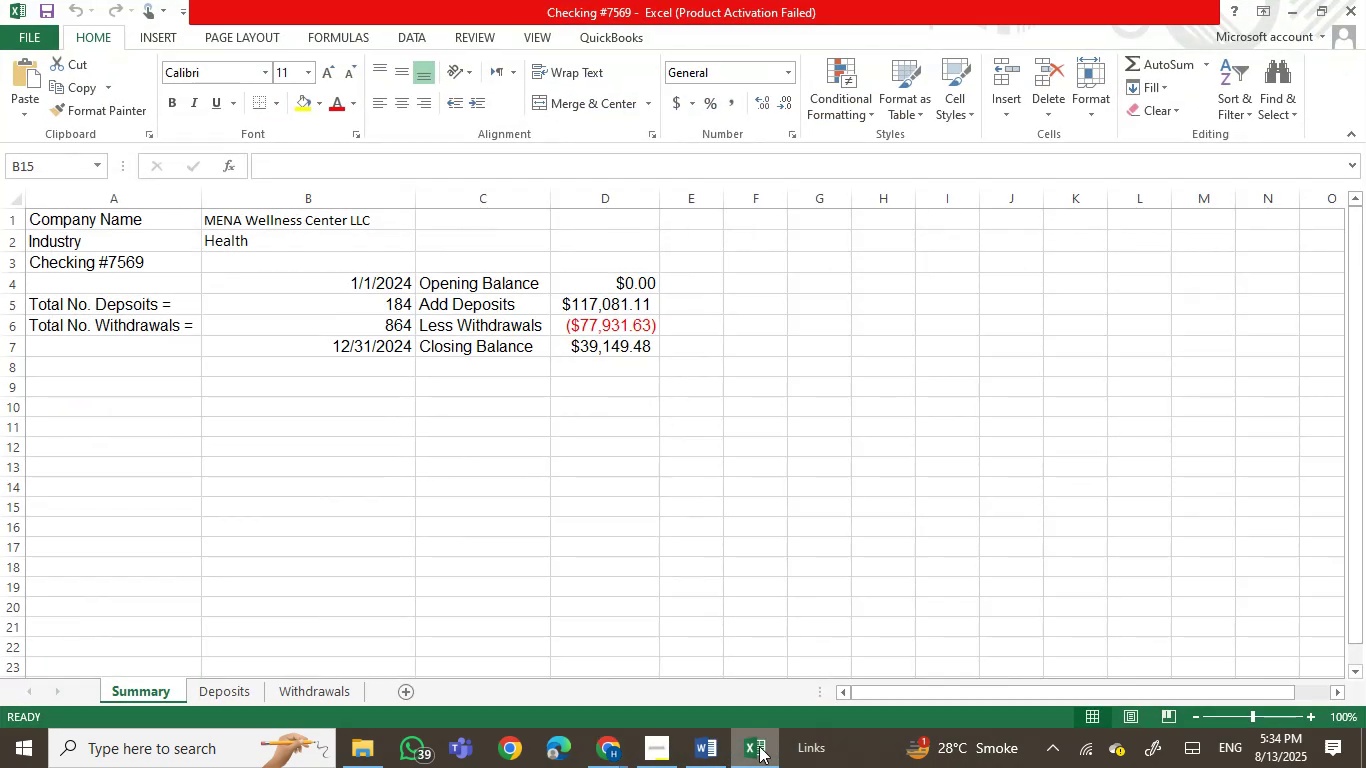 
left_click([759, 746])
 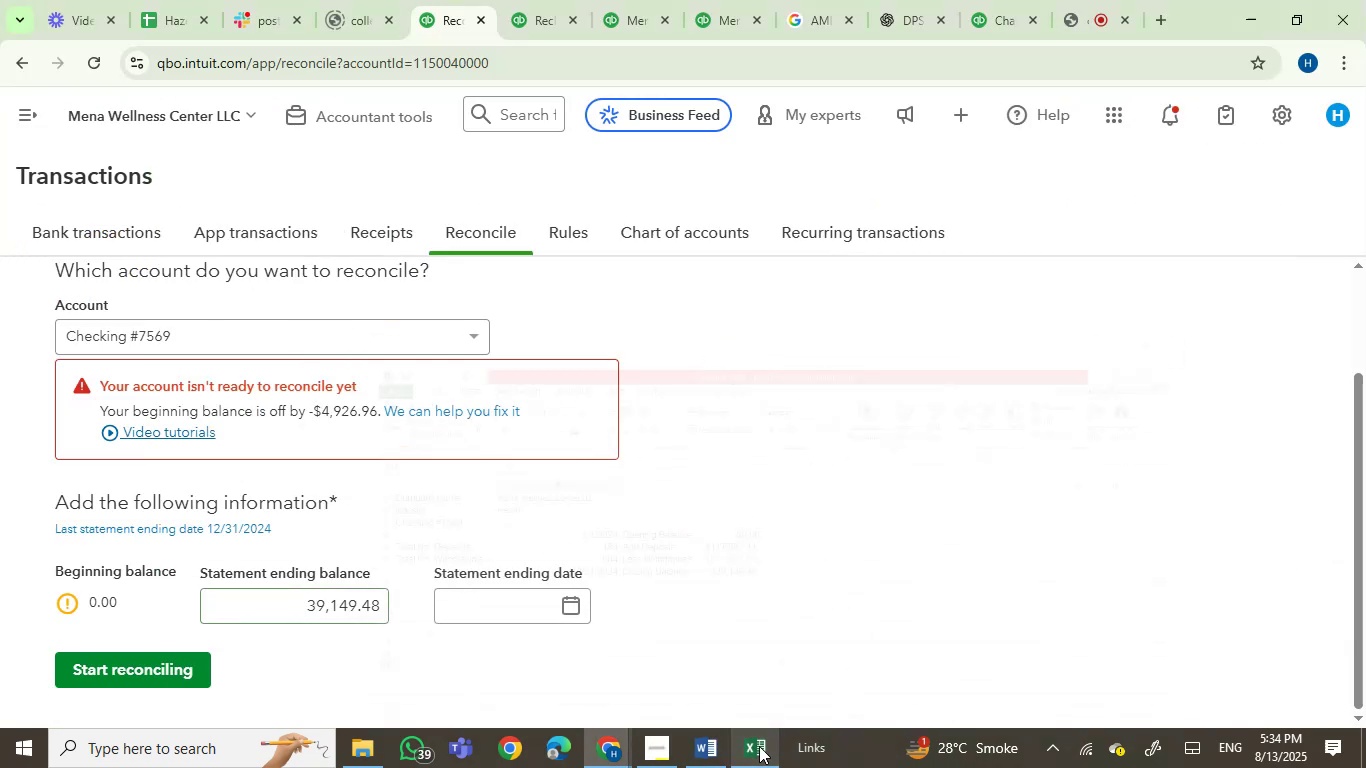 
left_click([759, 746])
 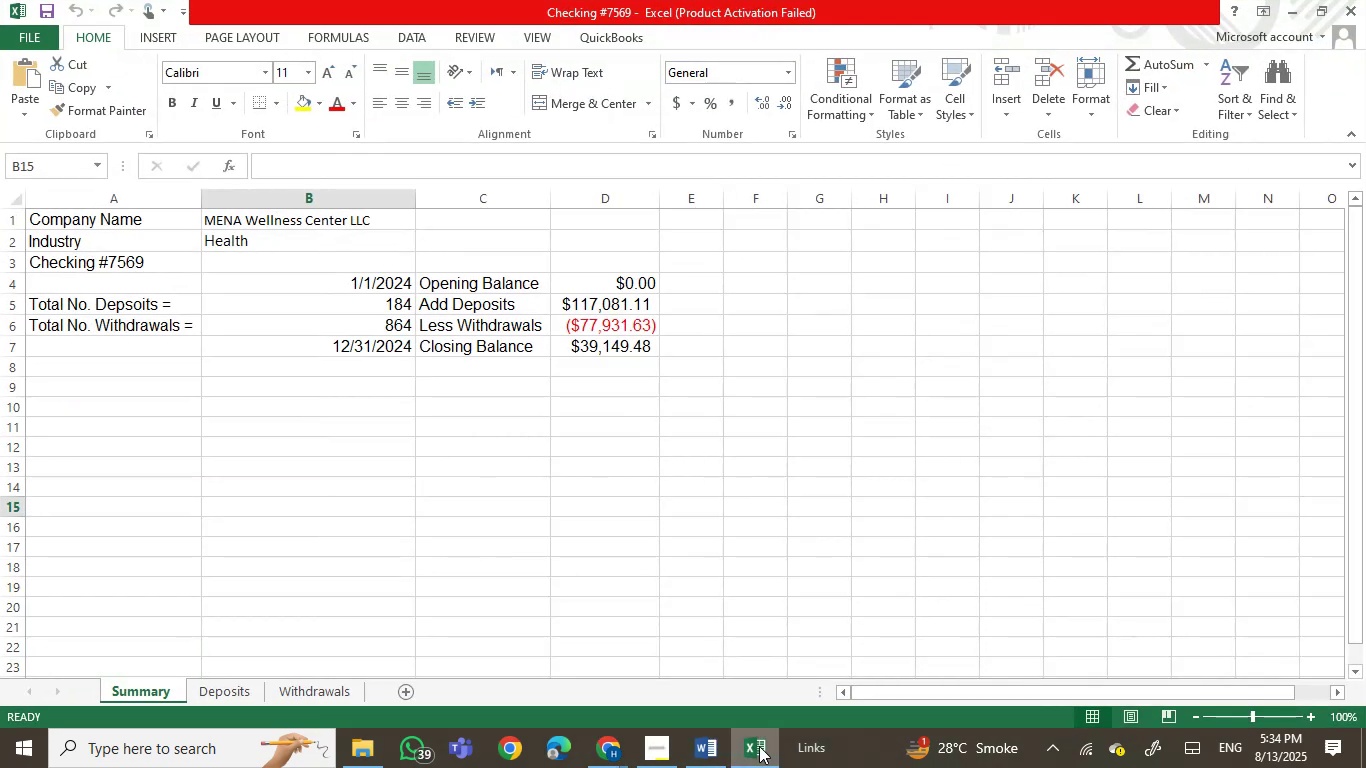 
left_click([759, 746])
 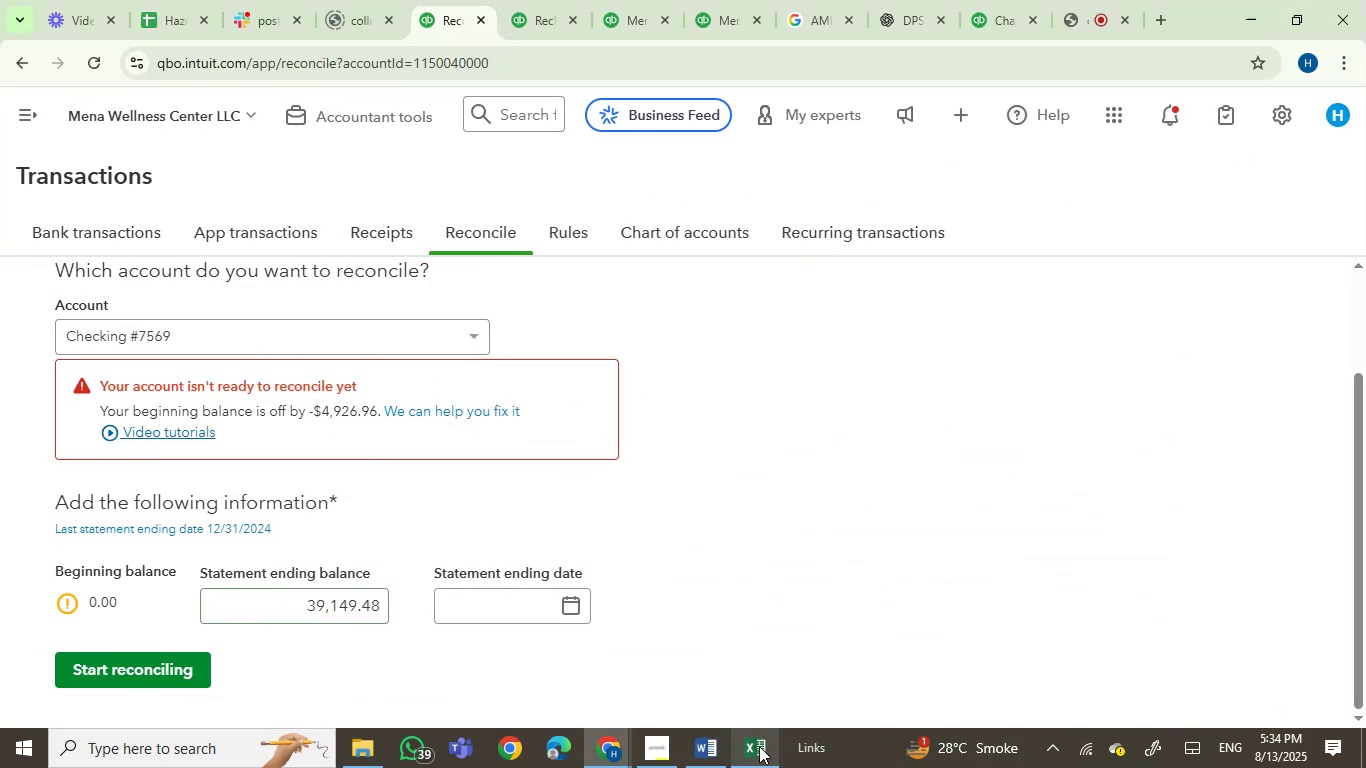 
left_click([759, 746])
 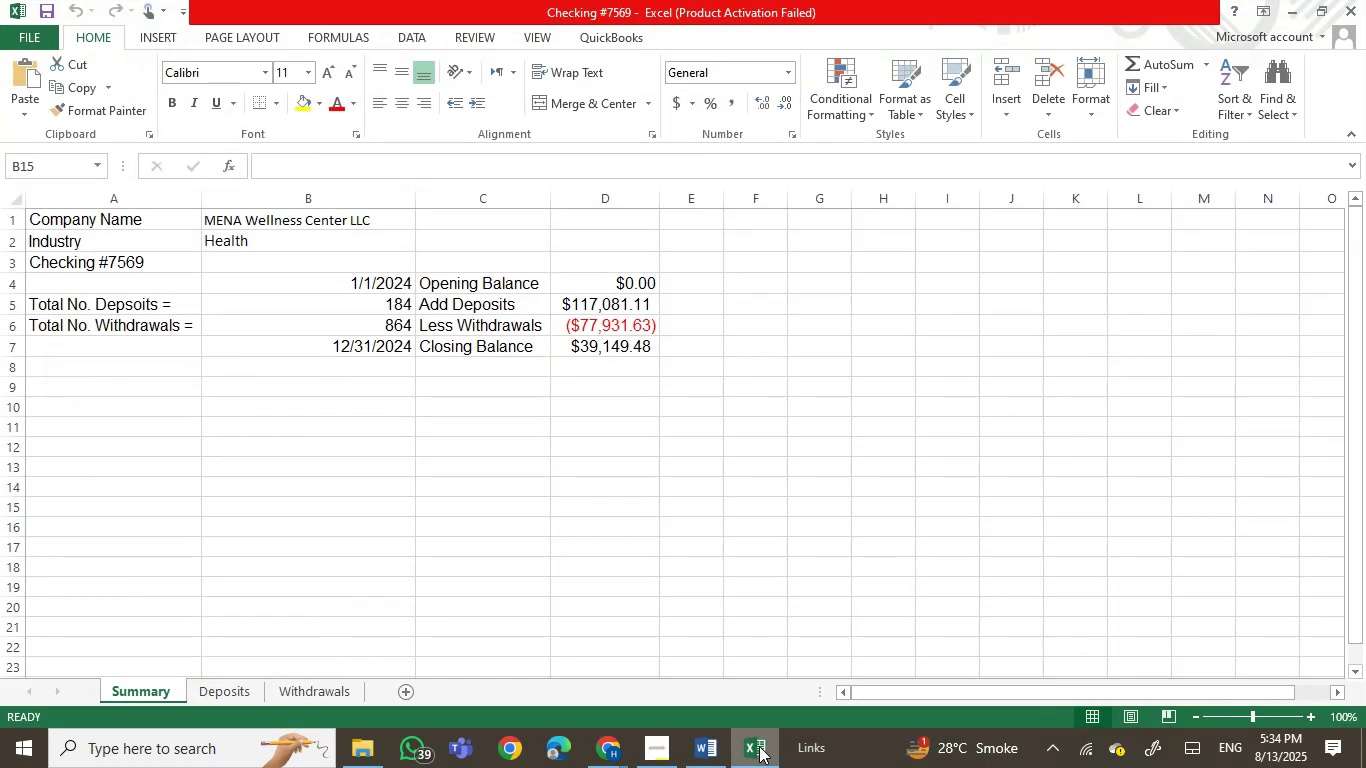 
left_click([759, 746])
 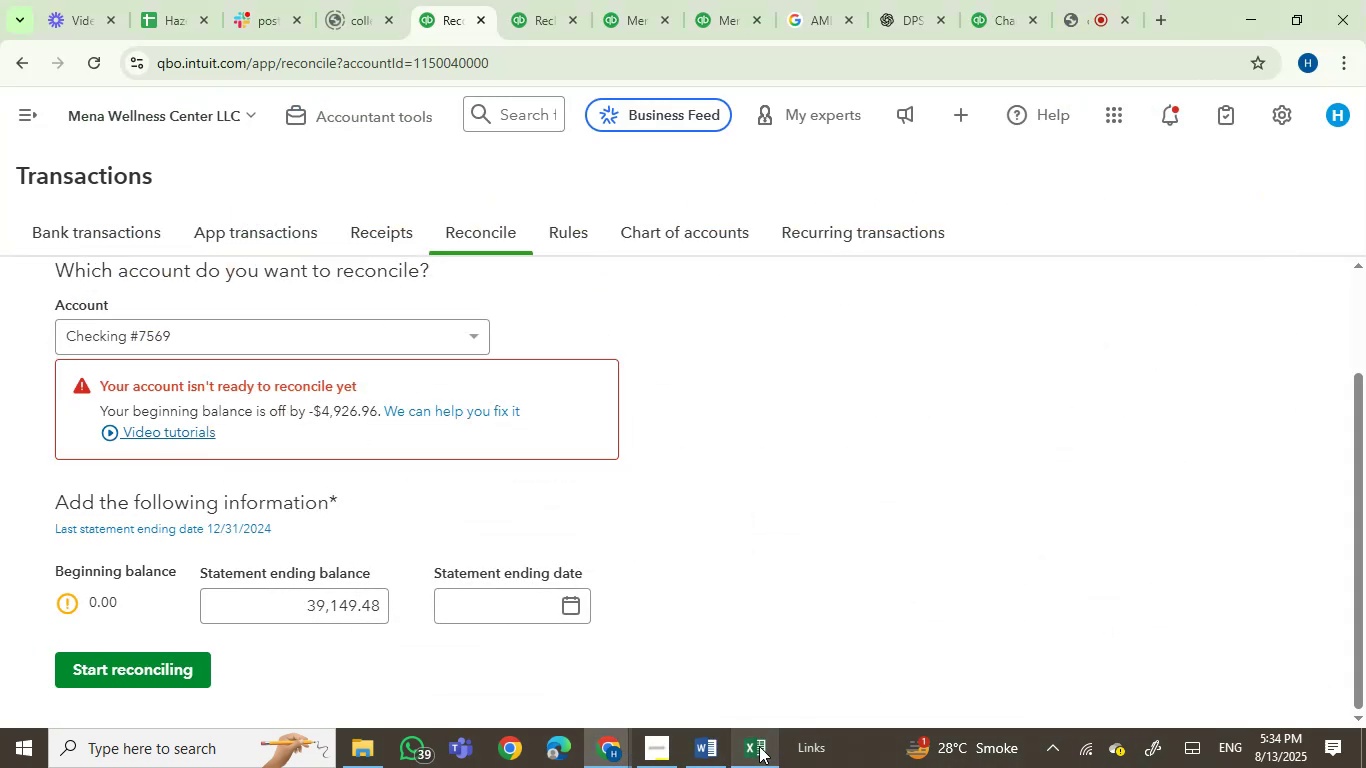 
left_click([759, 746])
 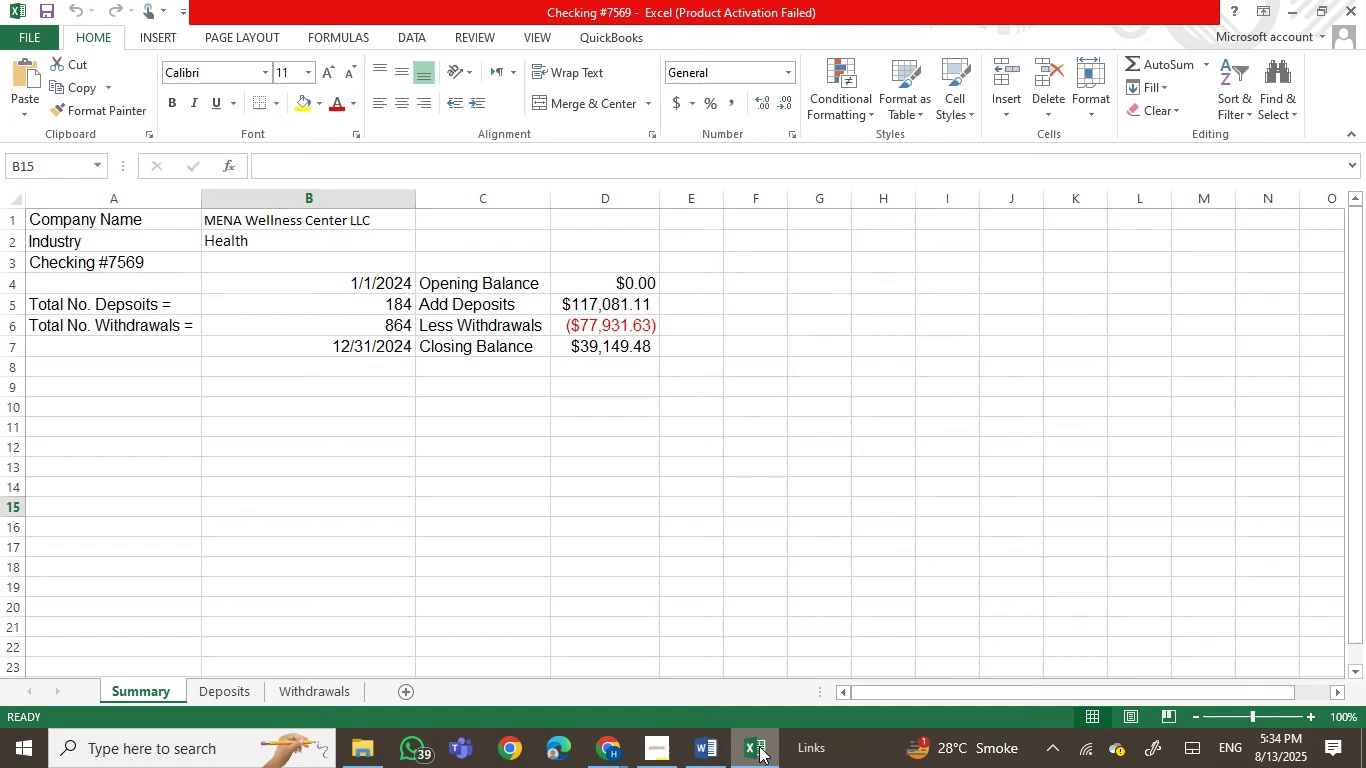 
left_click([759, 746])
 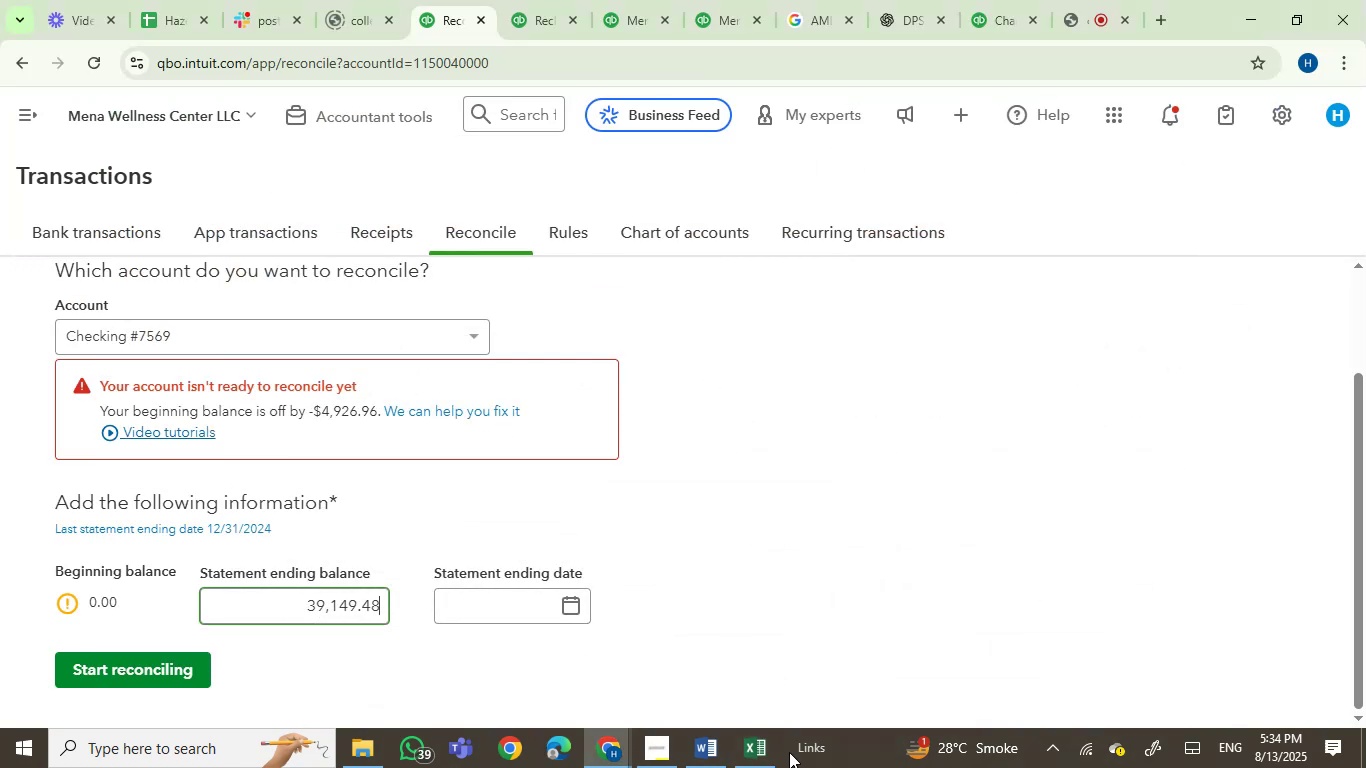 
left_click([771, 755])
 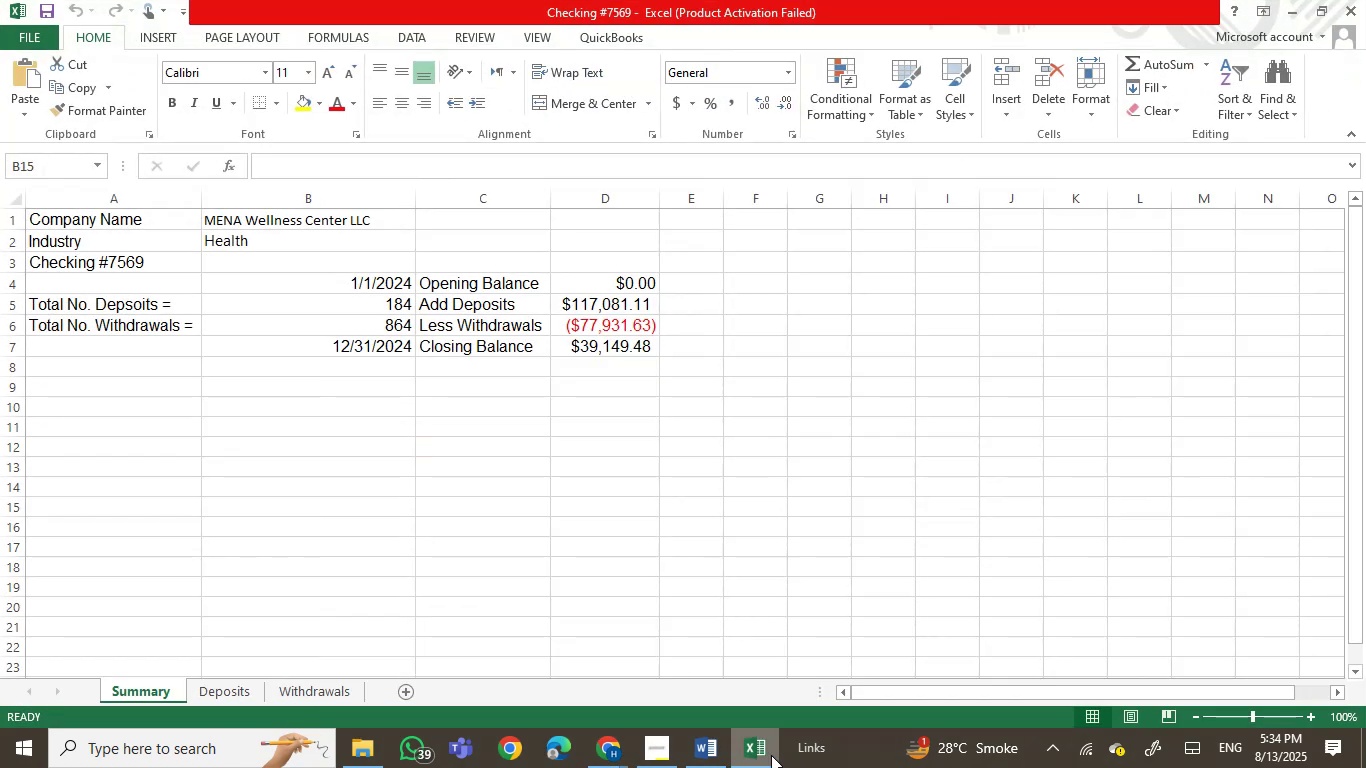 
left_click([771, 755])
 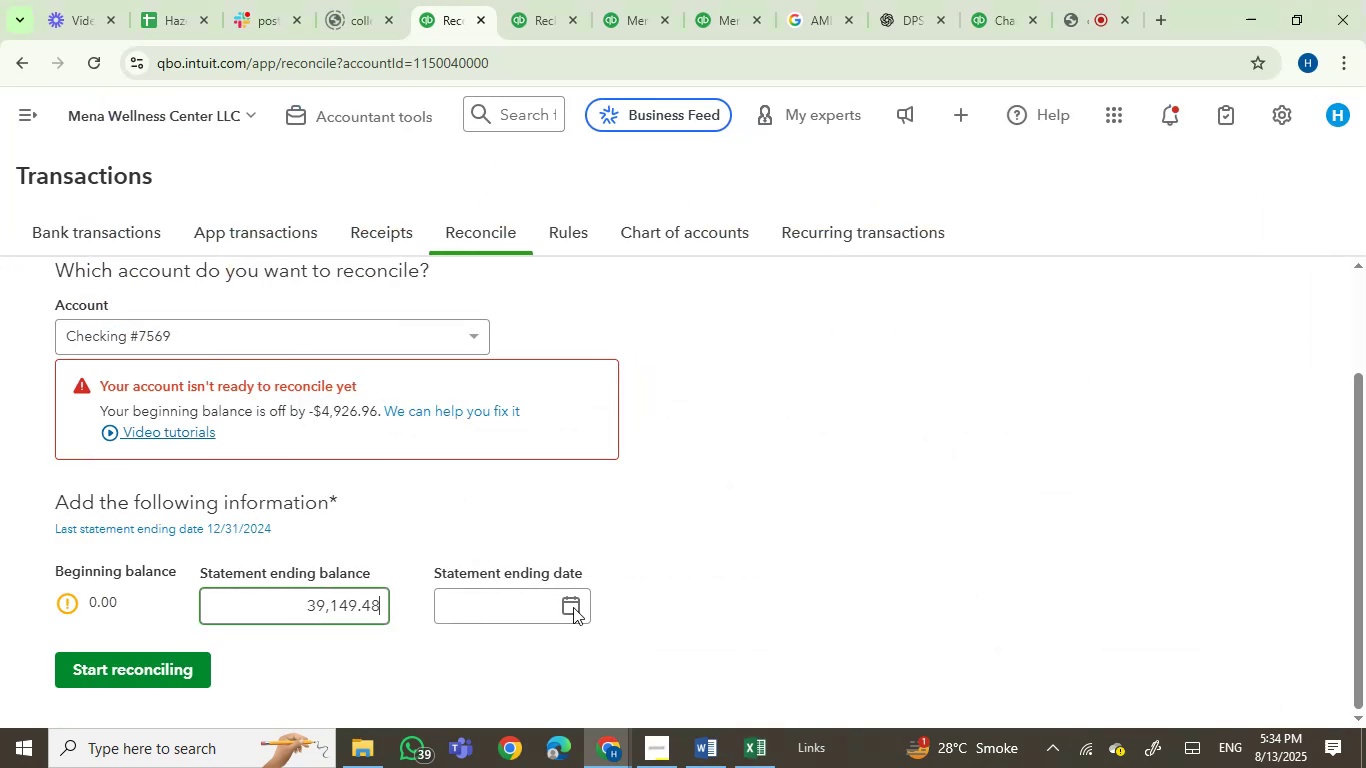 
left_click([570, 605])
 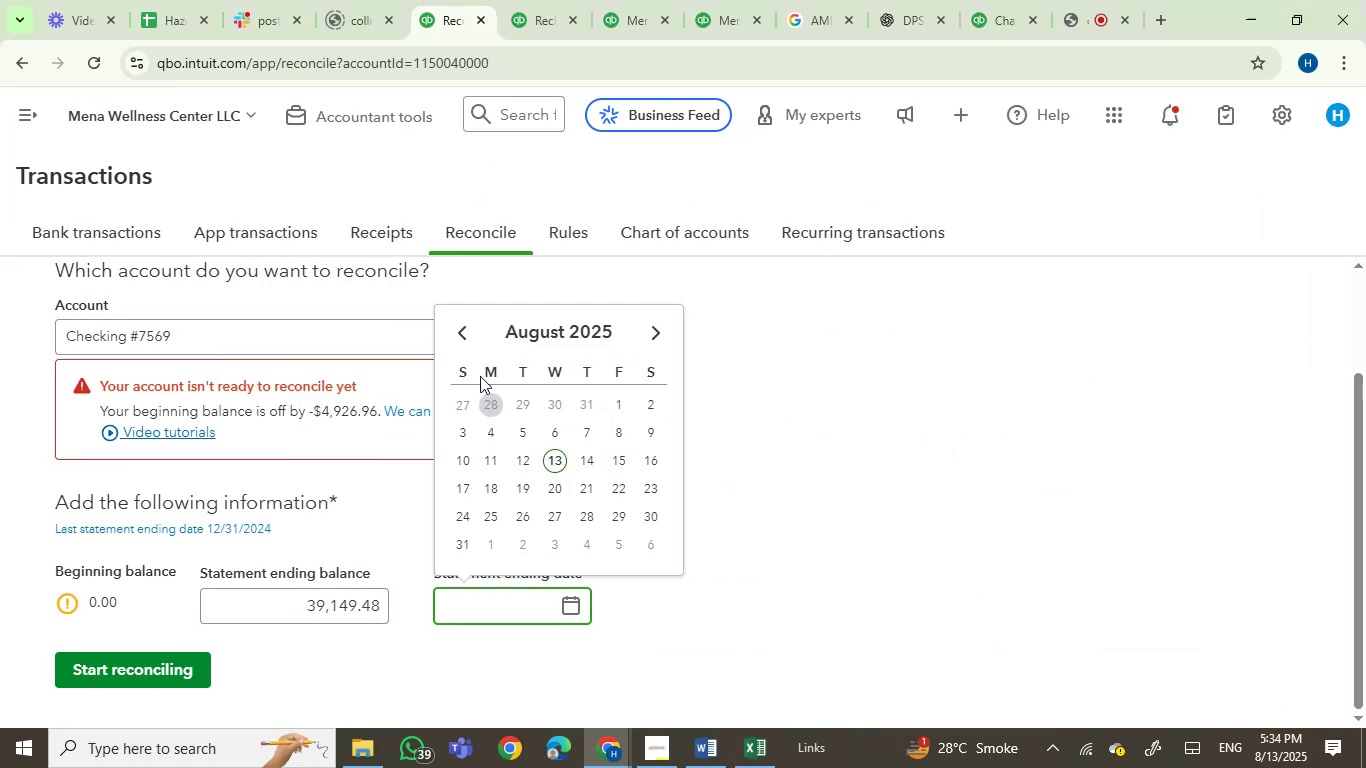 
double_click([459, 331])
 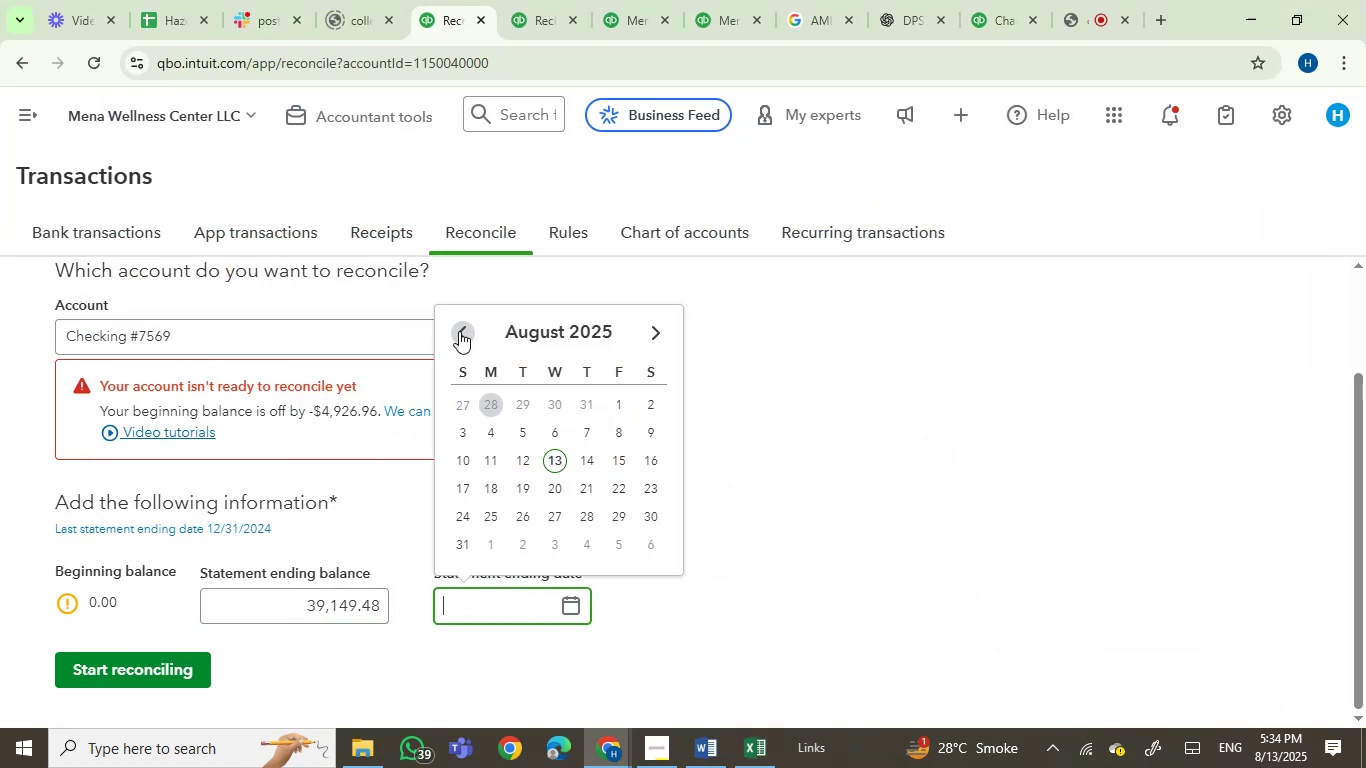 
triple_click([459, 331])
 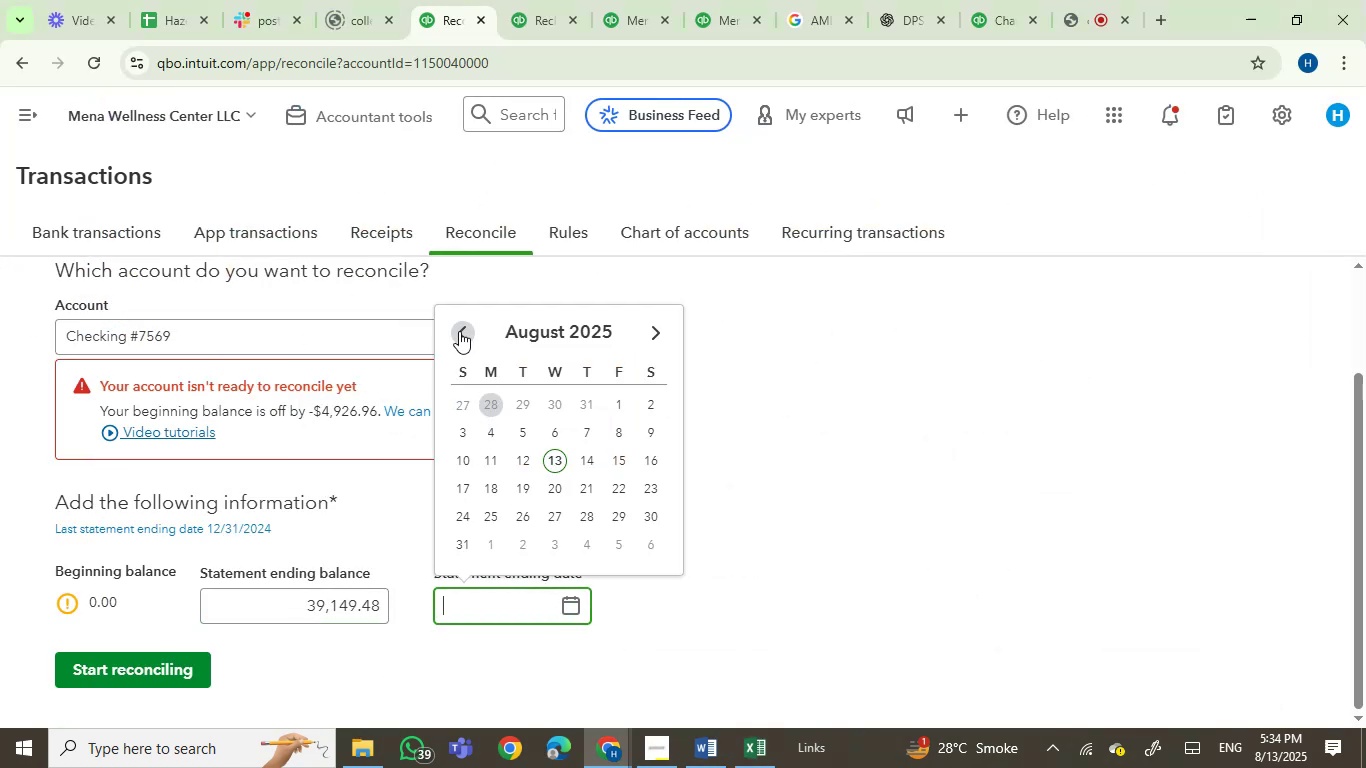 
triple_click([459, 331])
 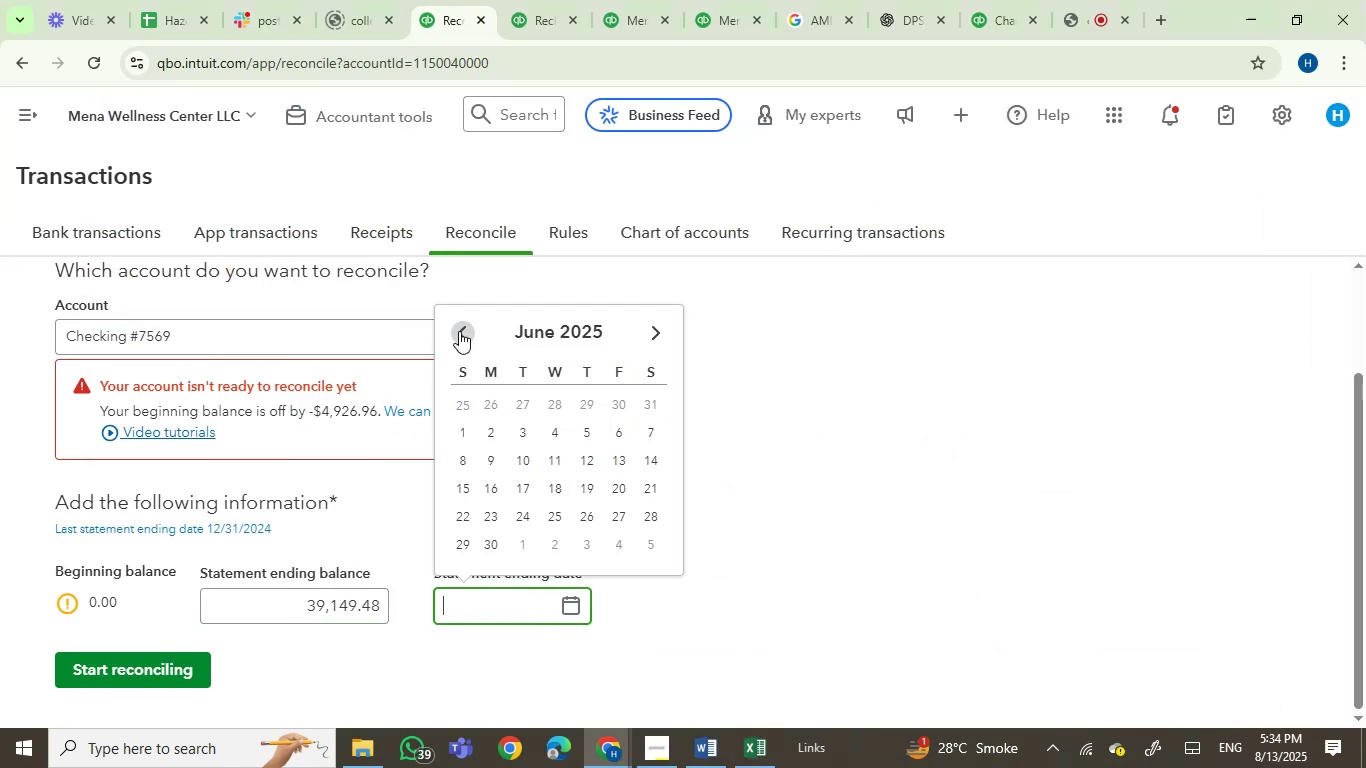 
triple_click([459, 331])
 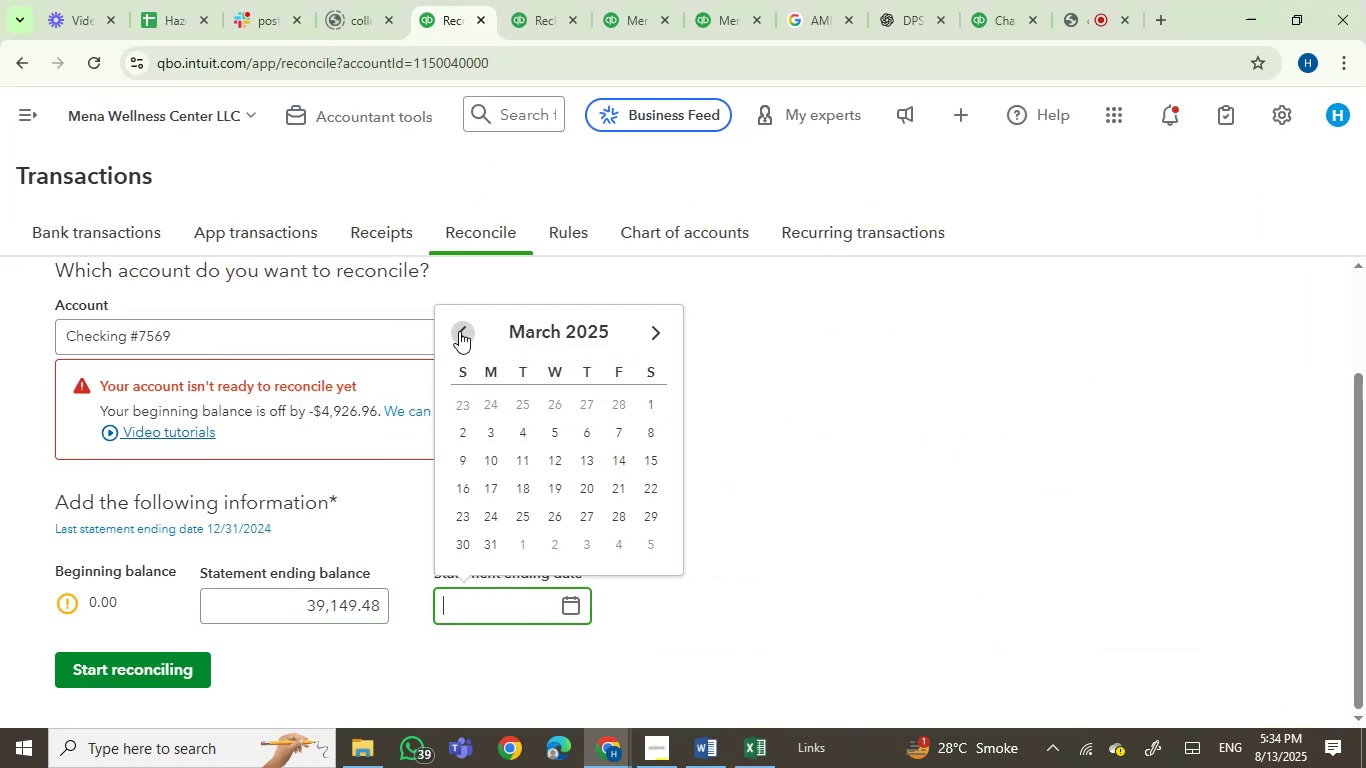 
double_click([459, 331])
 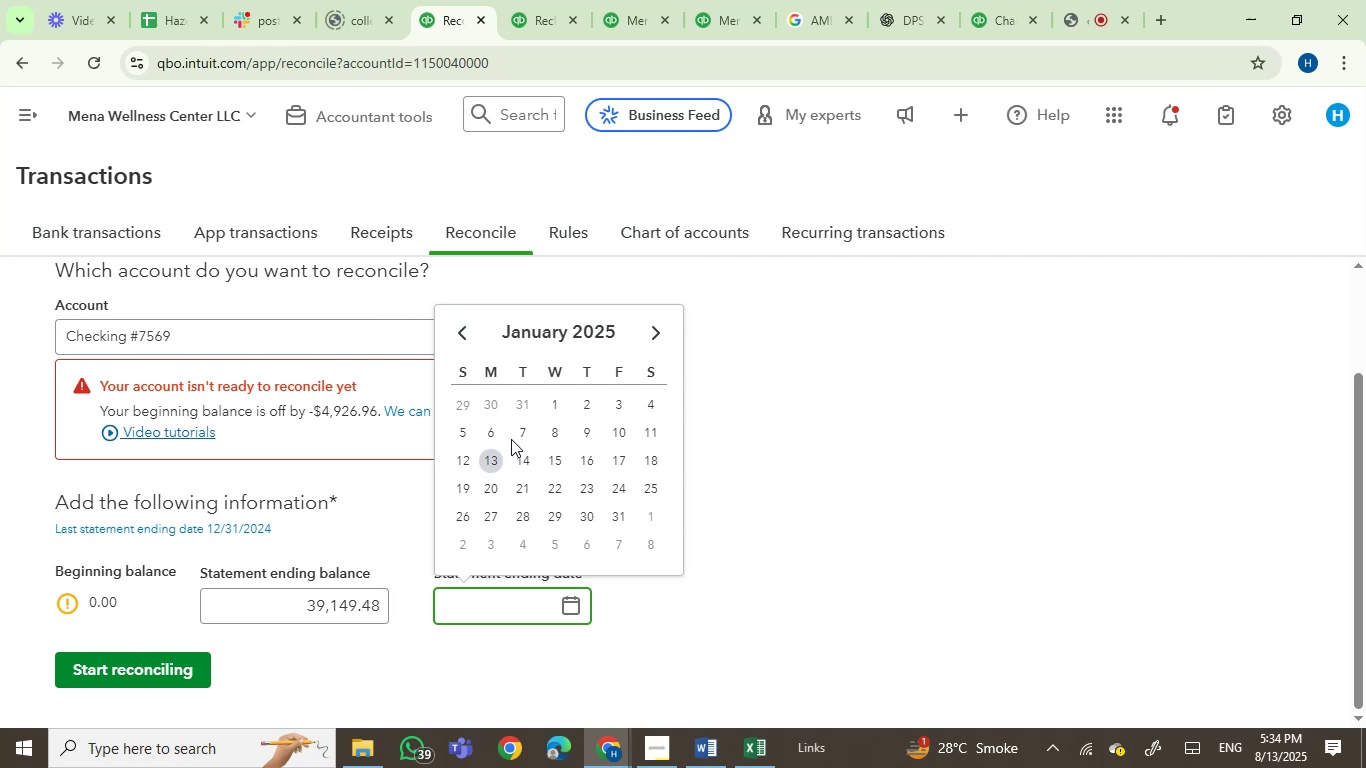 
left_click([521, 402])
 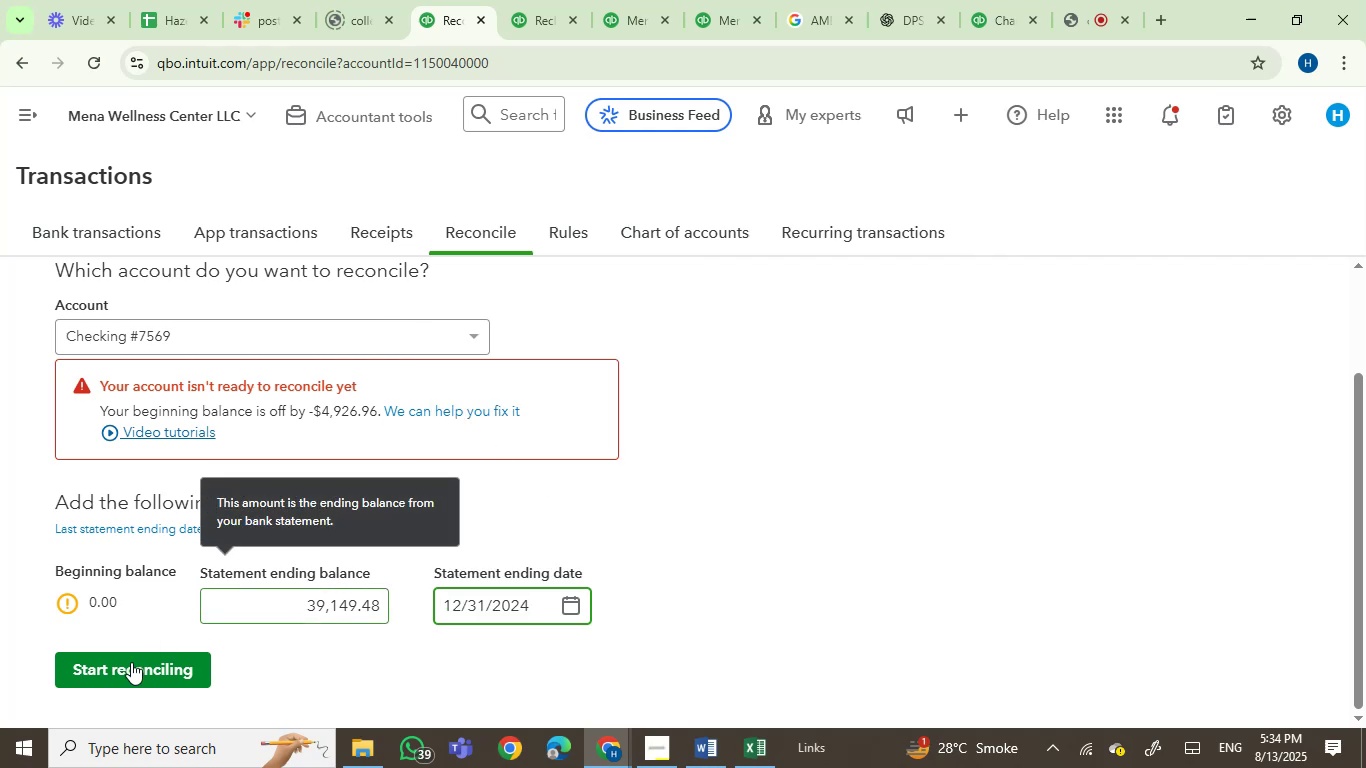 
left_click([128, 665])
 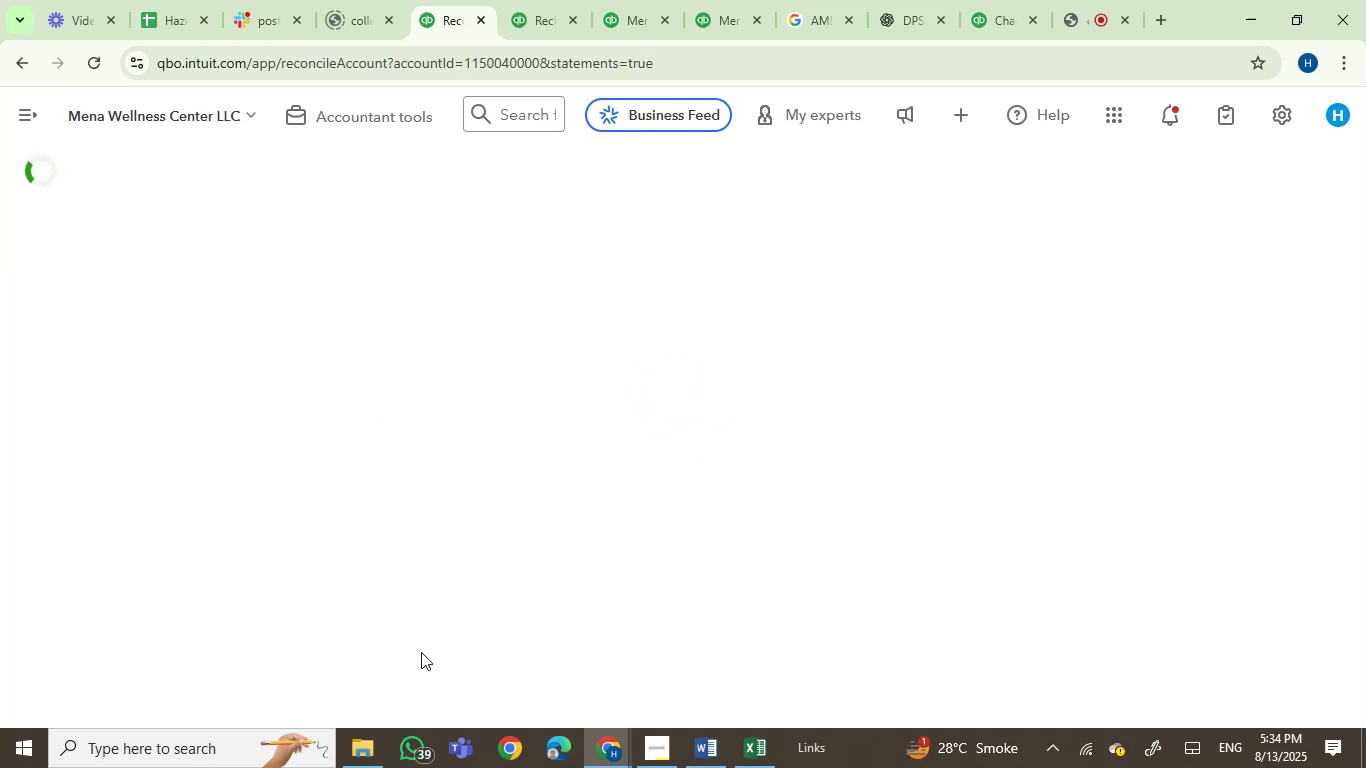 
wait(9.92)
 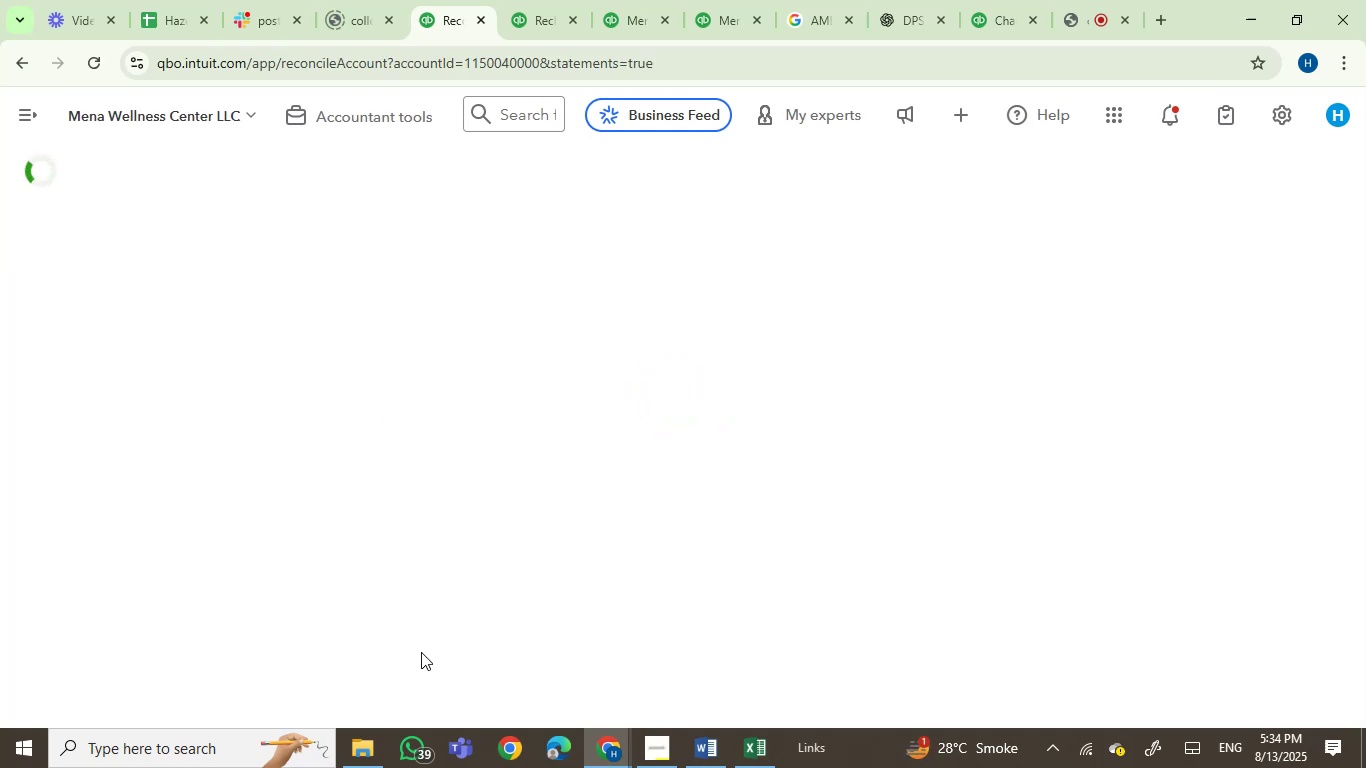 
mouse_move([817, 508])
 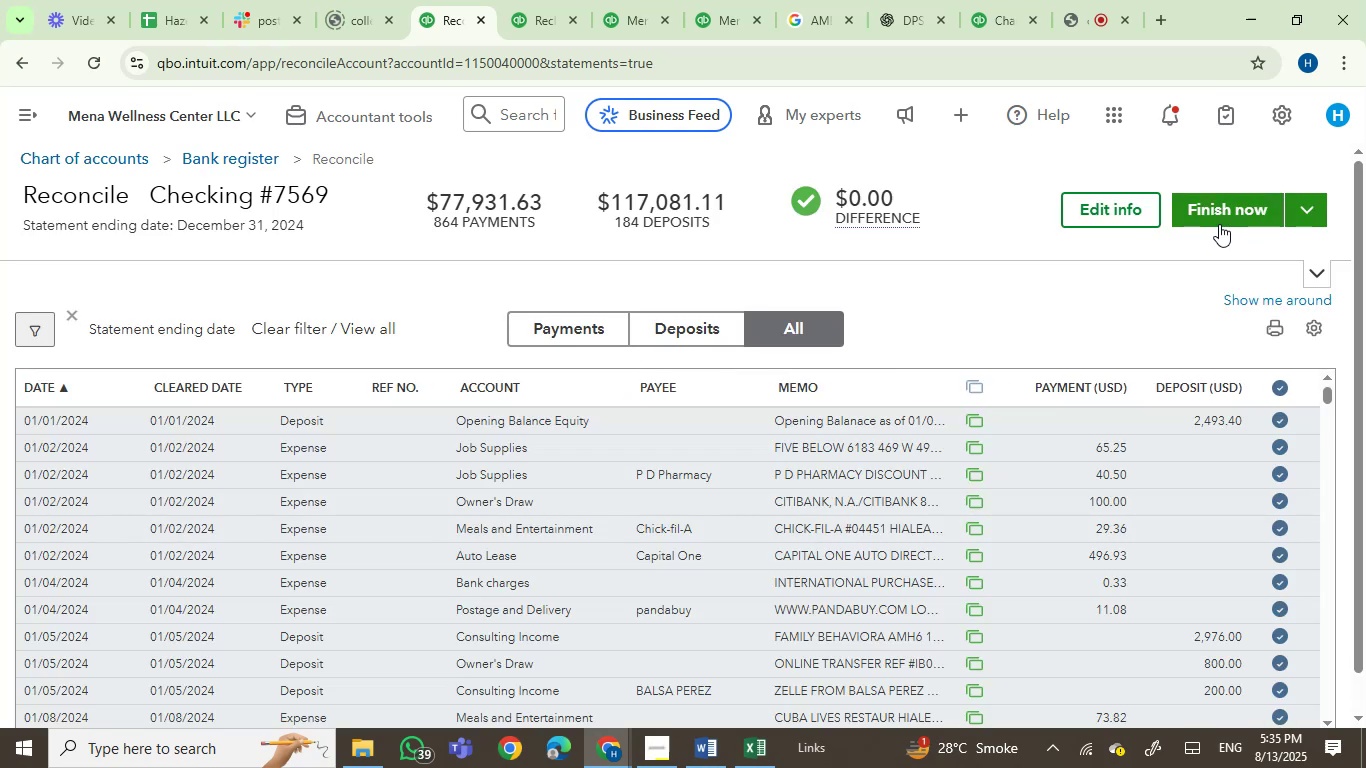 
left_click([1217, 215])
 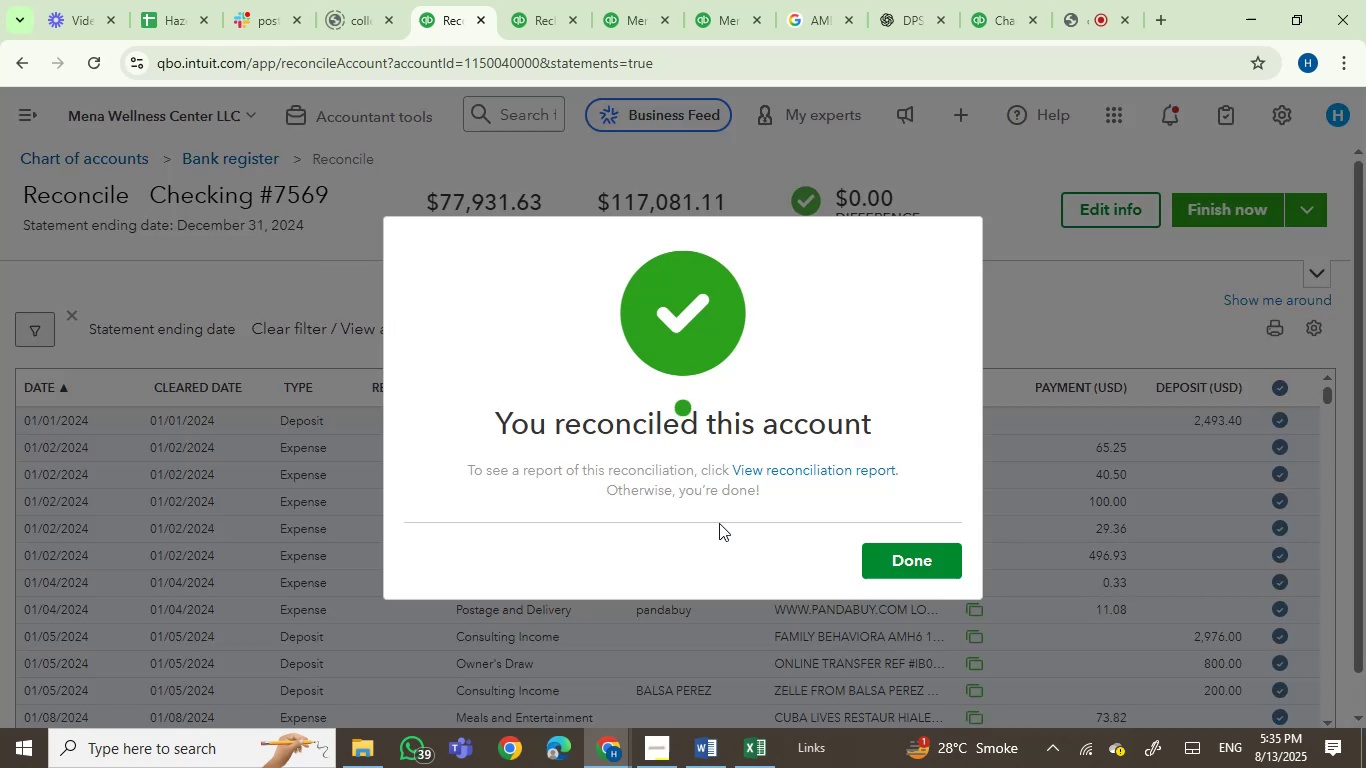 
wait(6.11)
 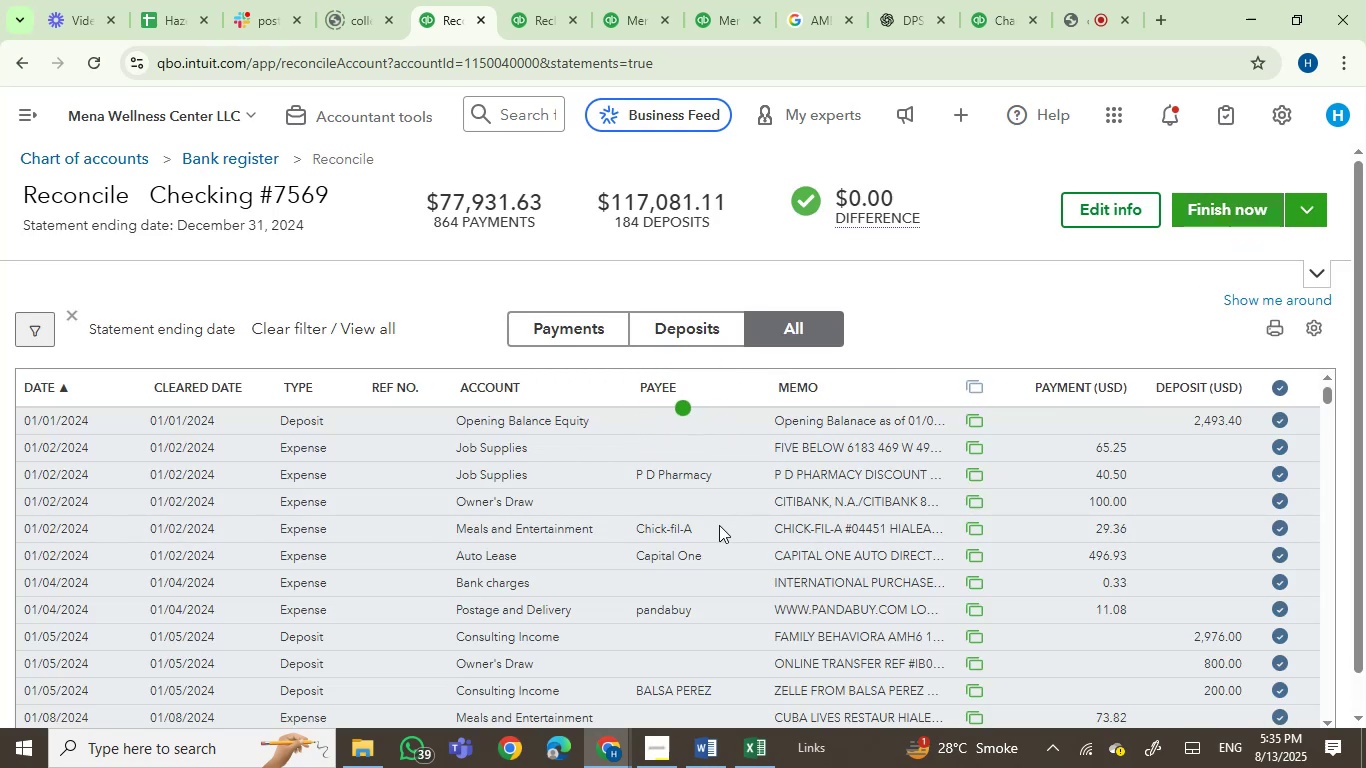 
left_click([909, 566])
 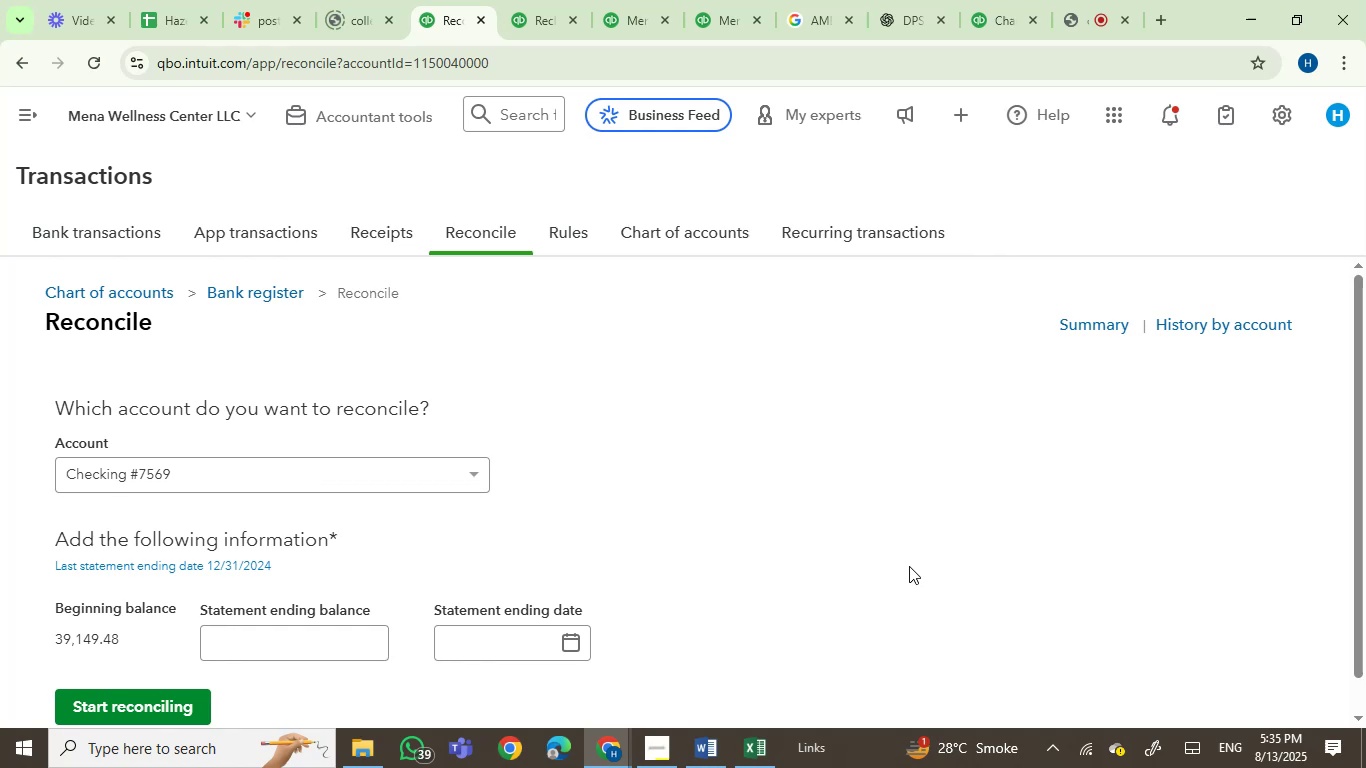 
wait(13.37)
 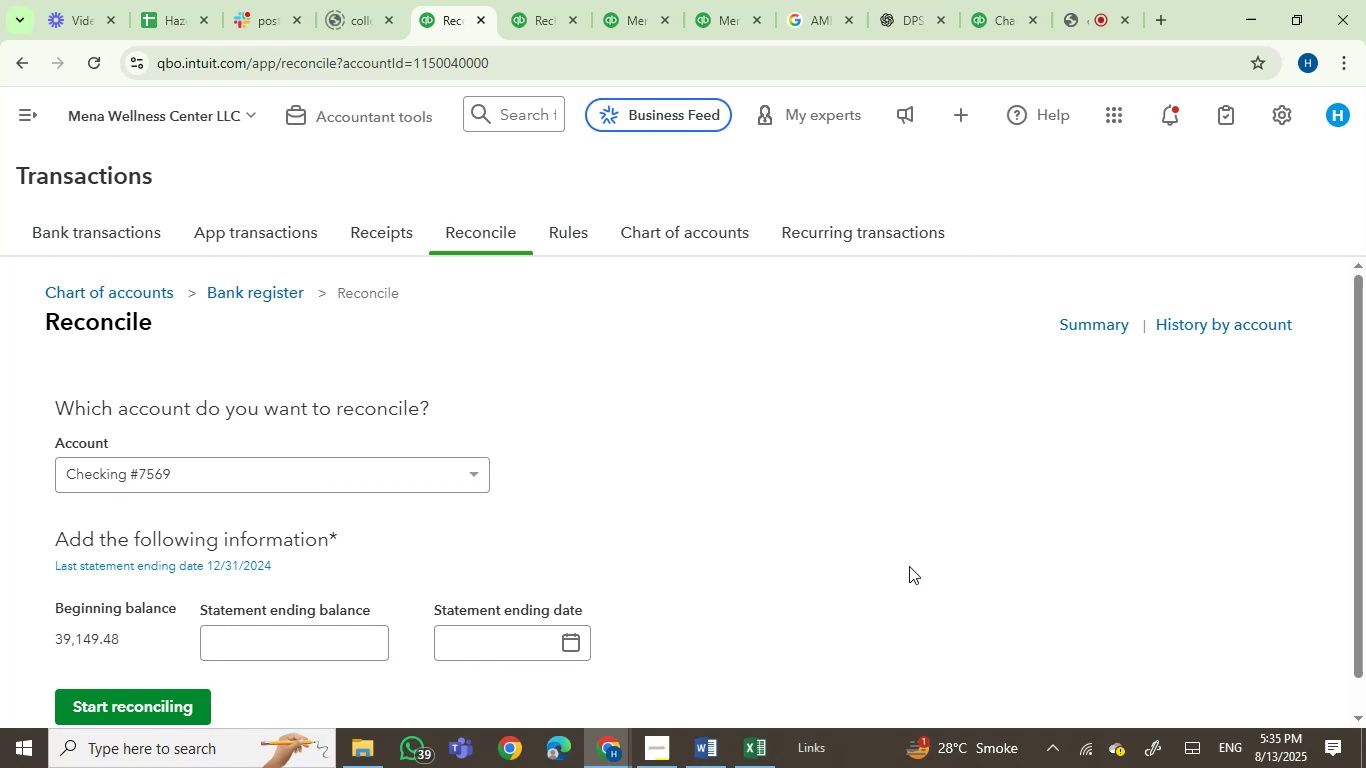 
left_click([543, 21])
 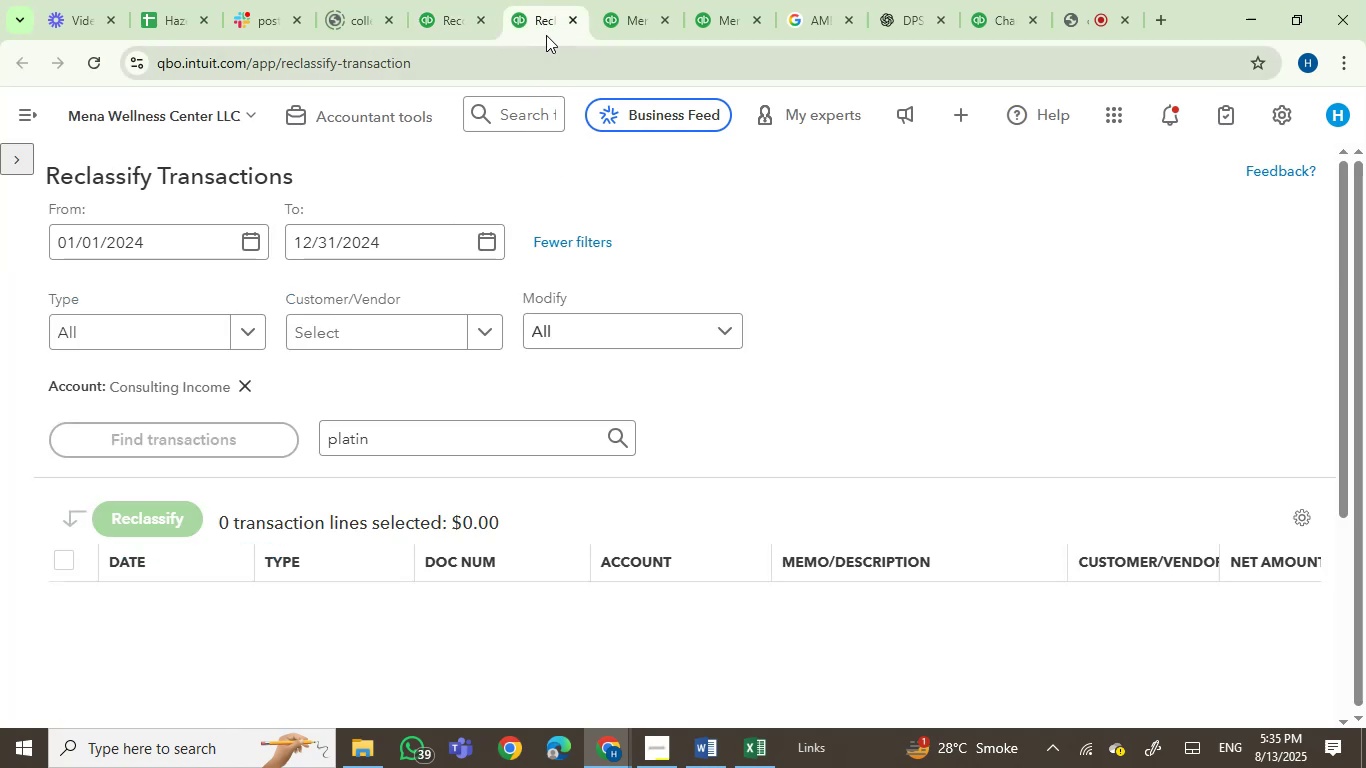 
left_click([609, 6])
 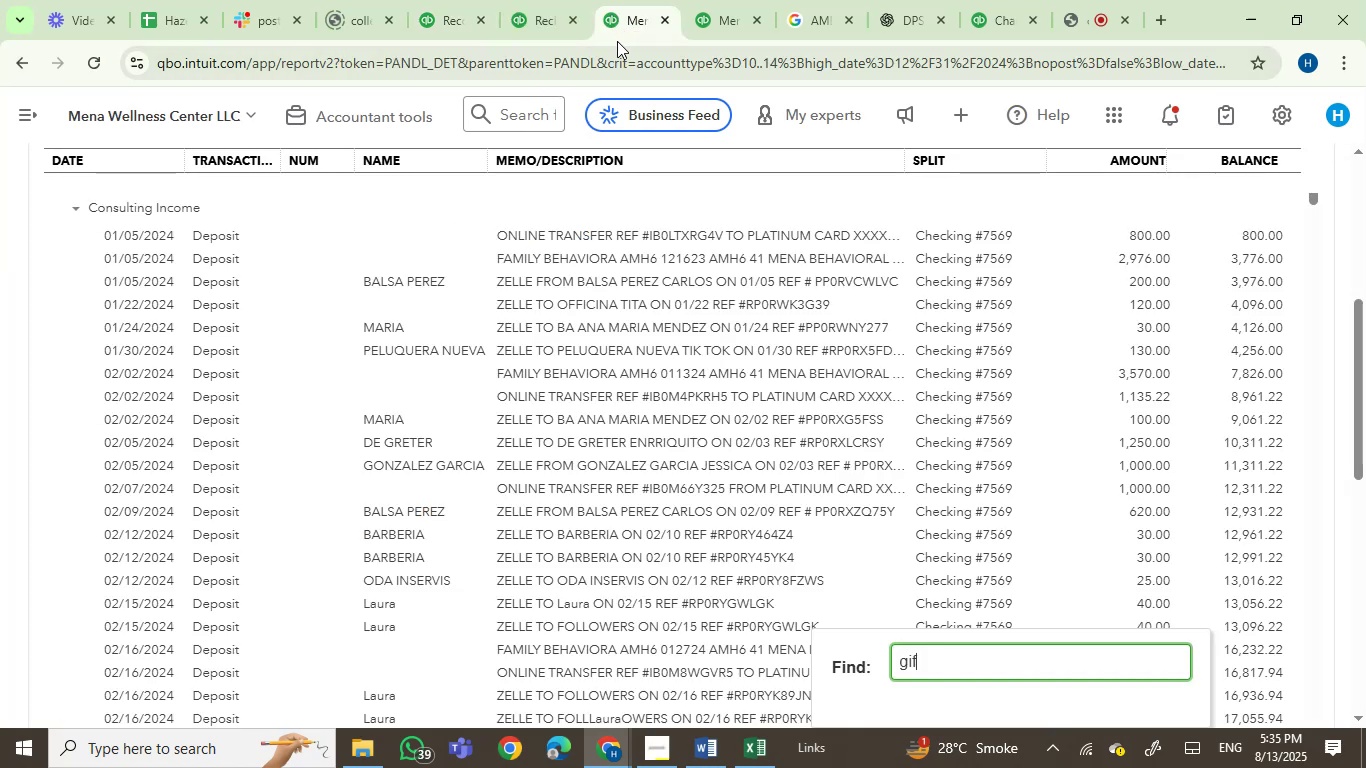 
scroll: coordinate [593, 371], scroll_direction: up, amount: 1.0
 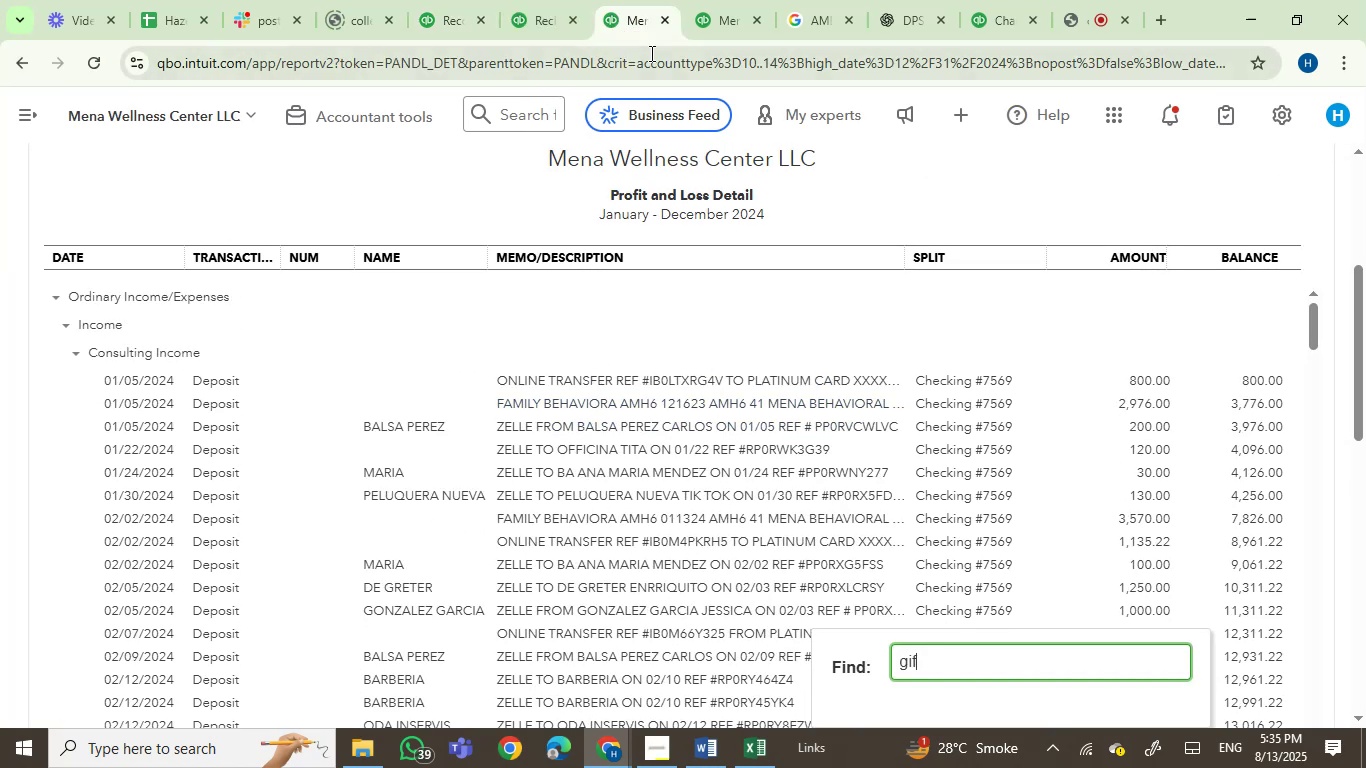 
left_click_drag(start_coordinate=[698, 25], to_coordinate=[528, 25])
 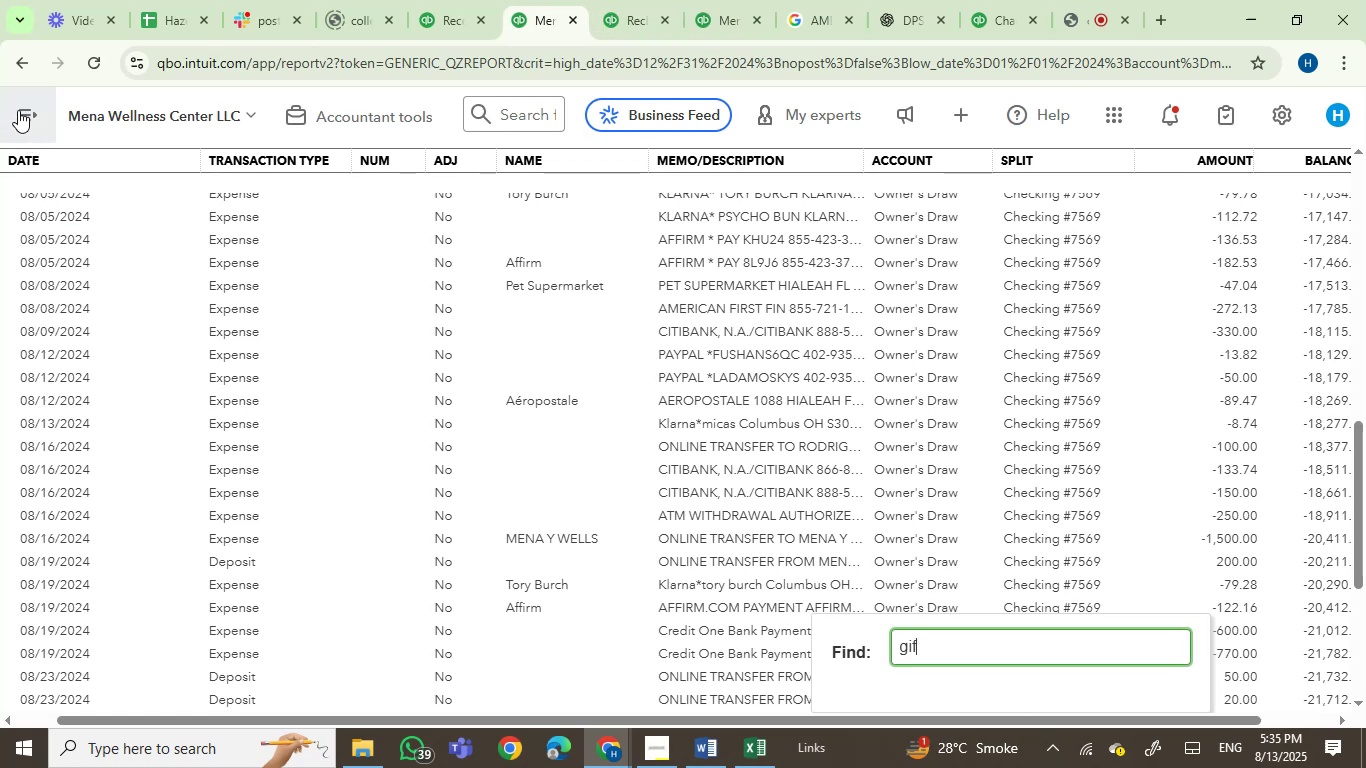 
left_click([20, 57])
 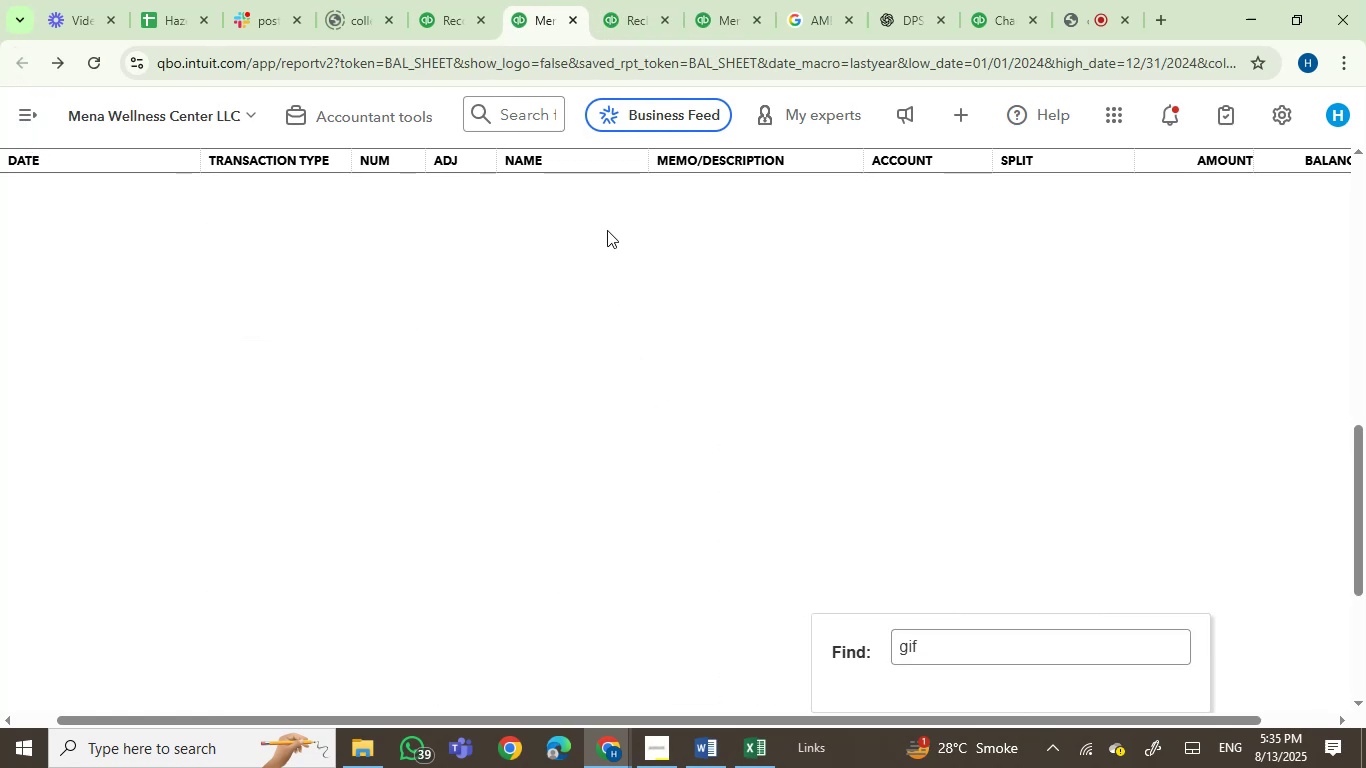 
left_click([606, 21])
 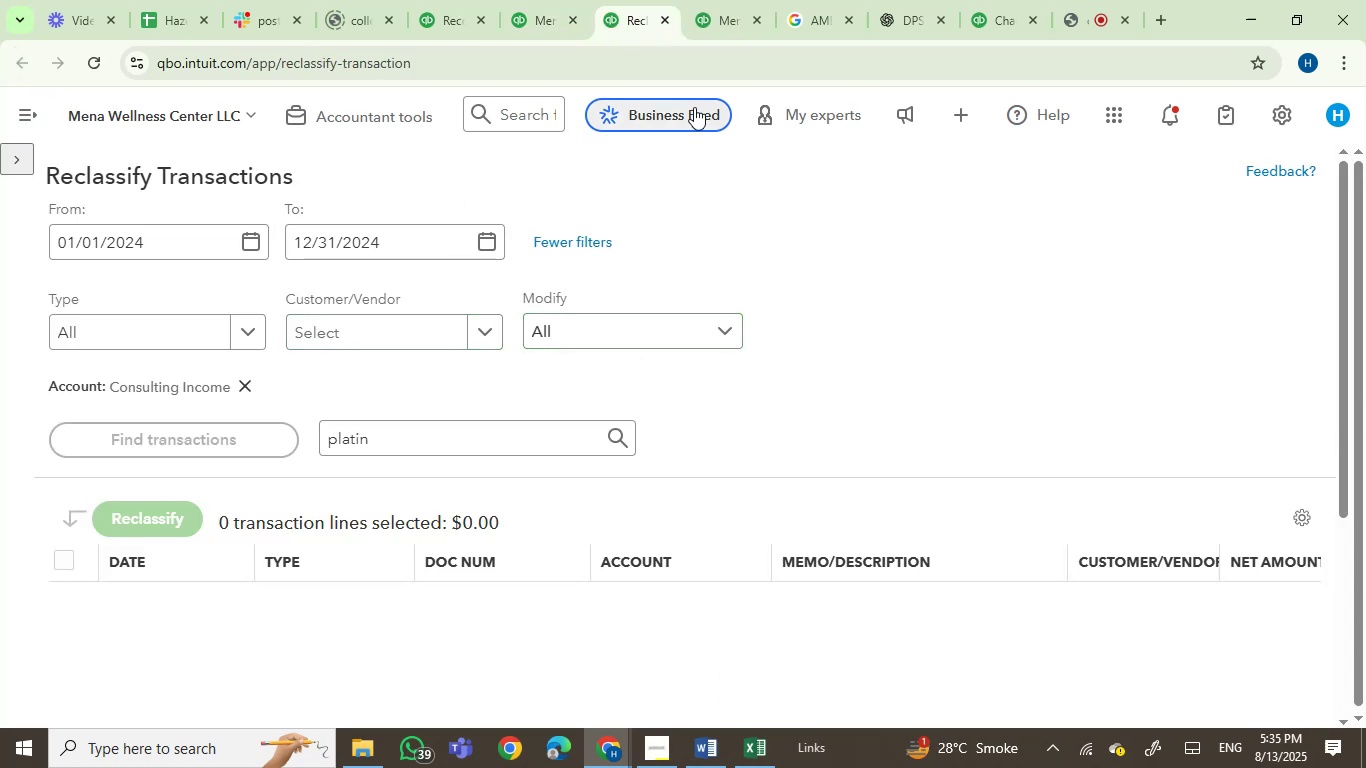 
left_click([707, 0])
 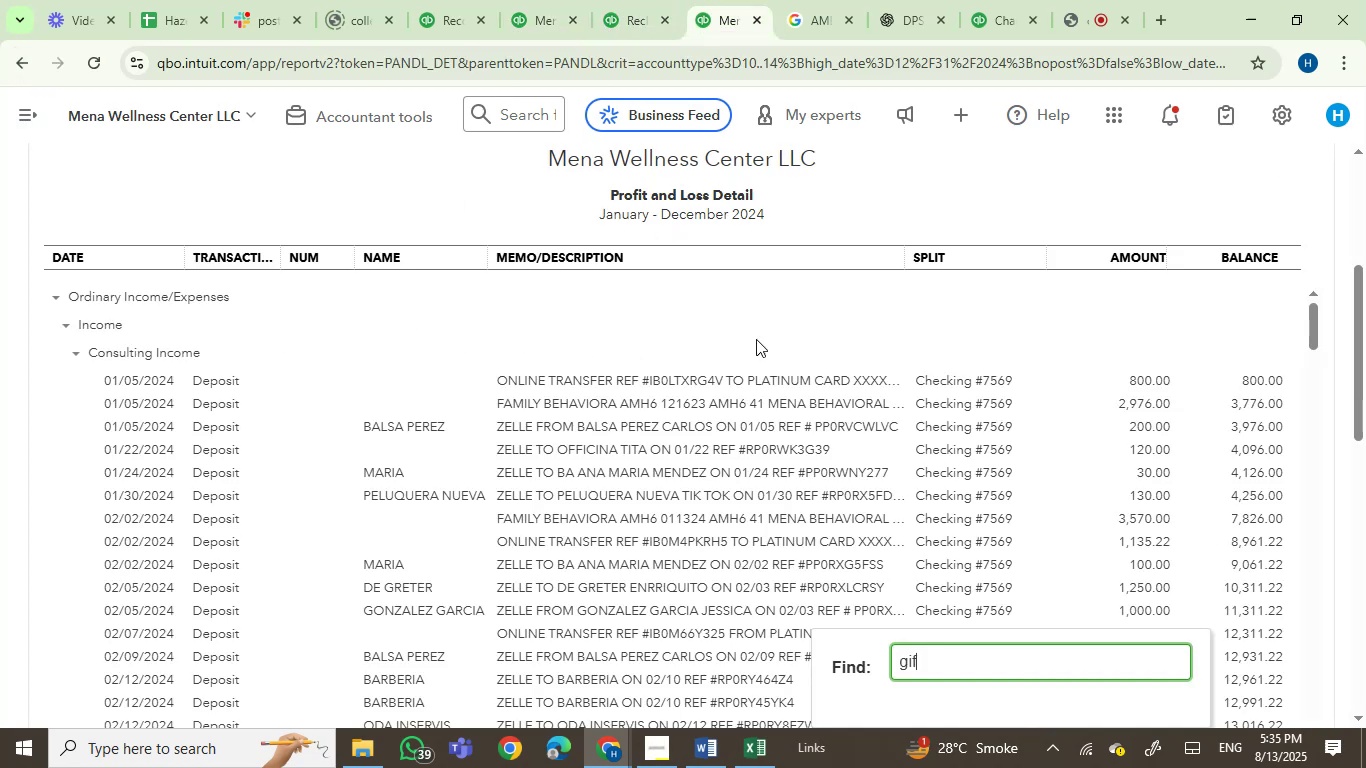 
scroll: coordinate [1143, 312], scroll_direction: up, amount: 2.0
 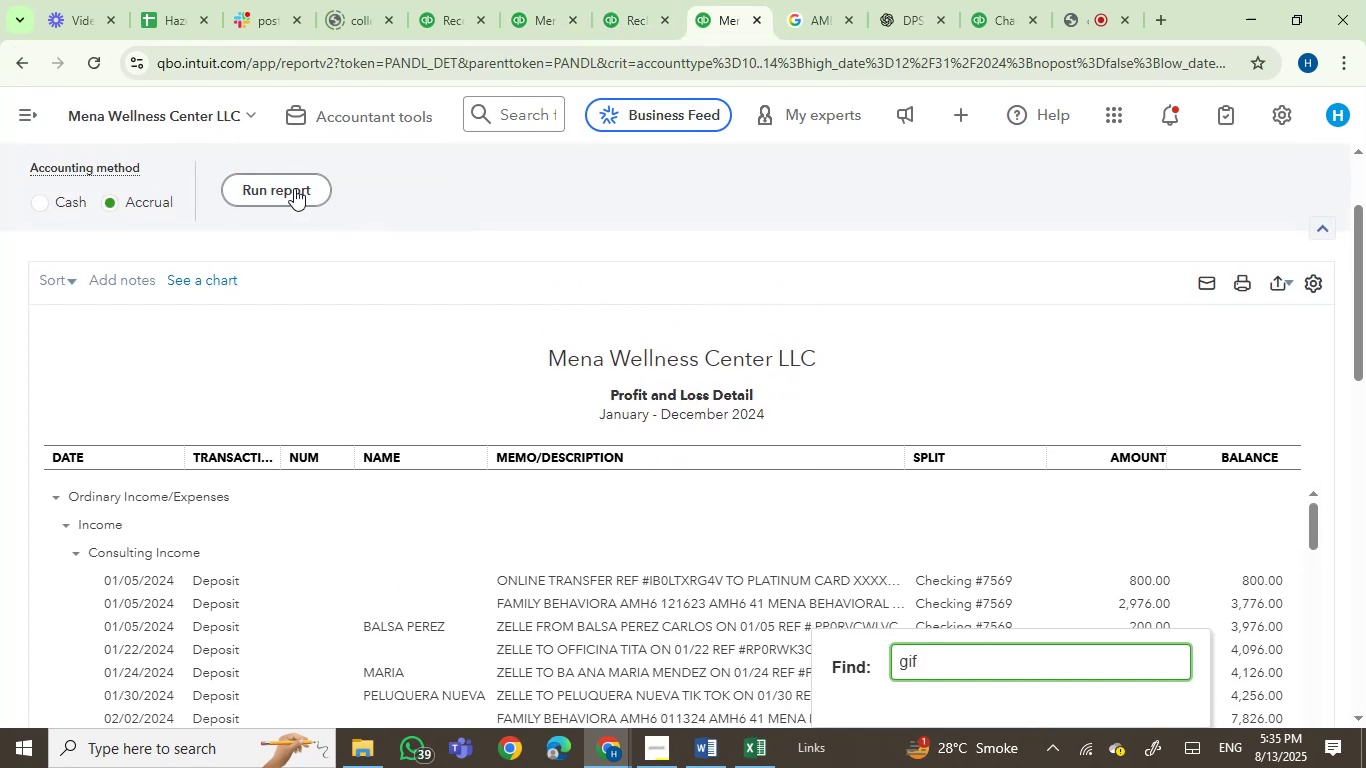 
left_click([294, 188])
 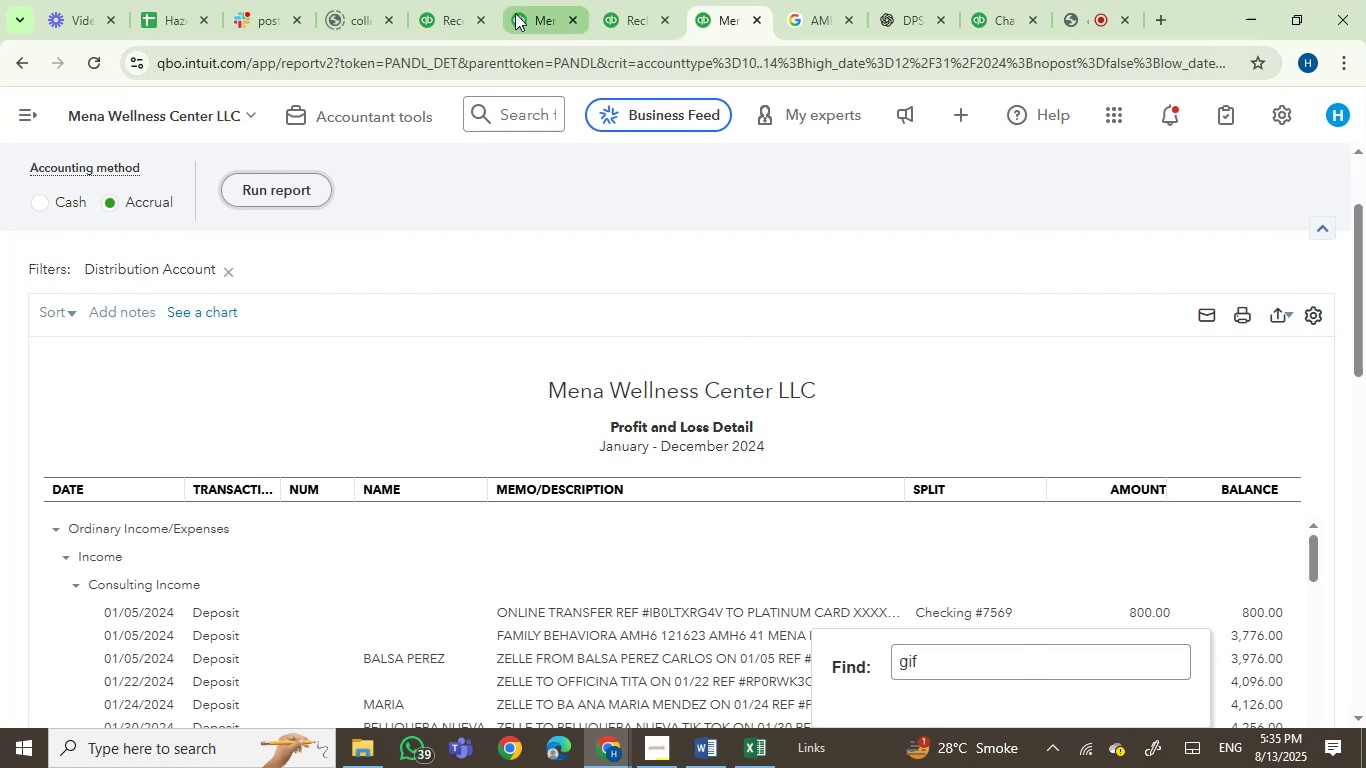 
left_click([524, 9])
 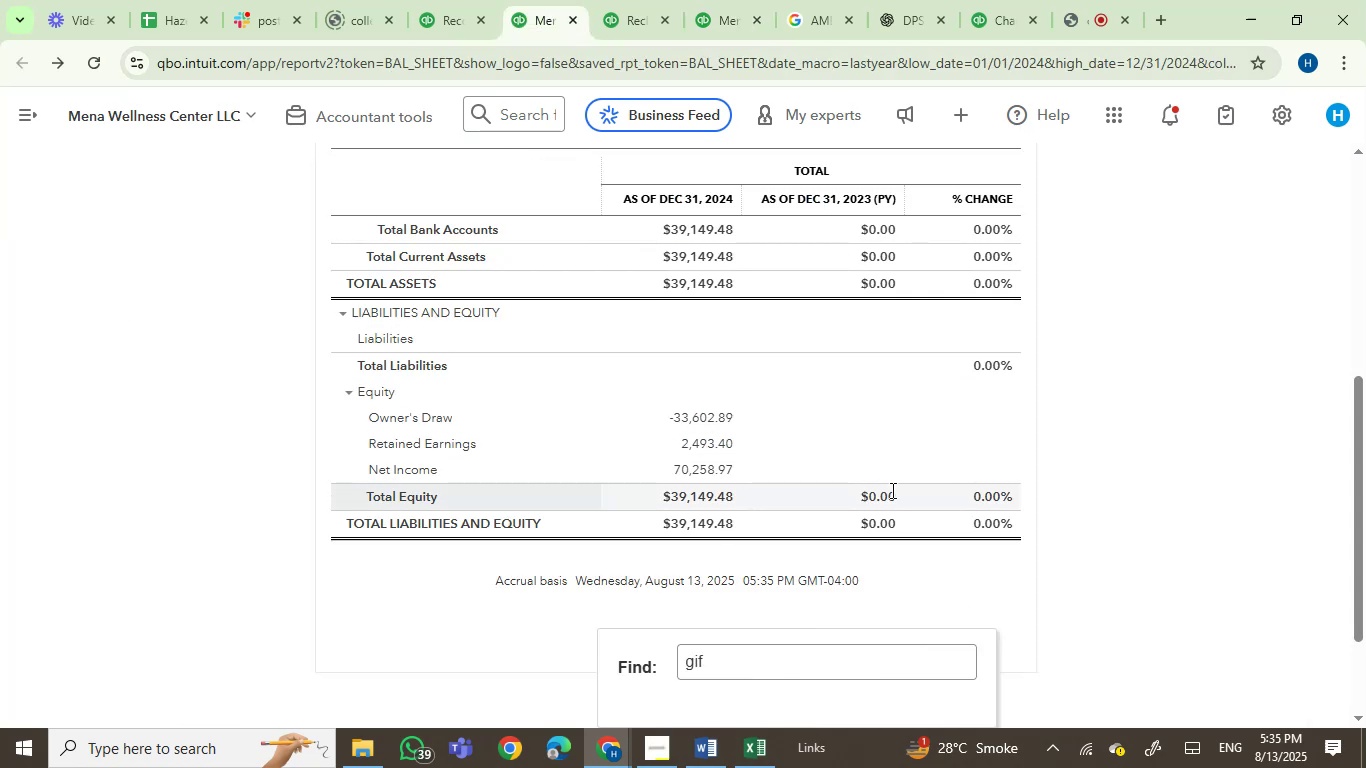 
scroll: coordinate [894, 490], scroll_direction: none, amount: 0.0
 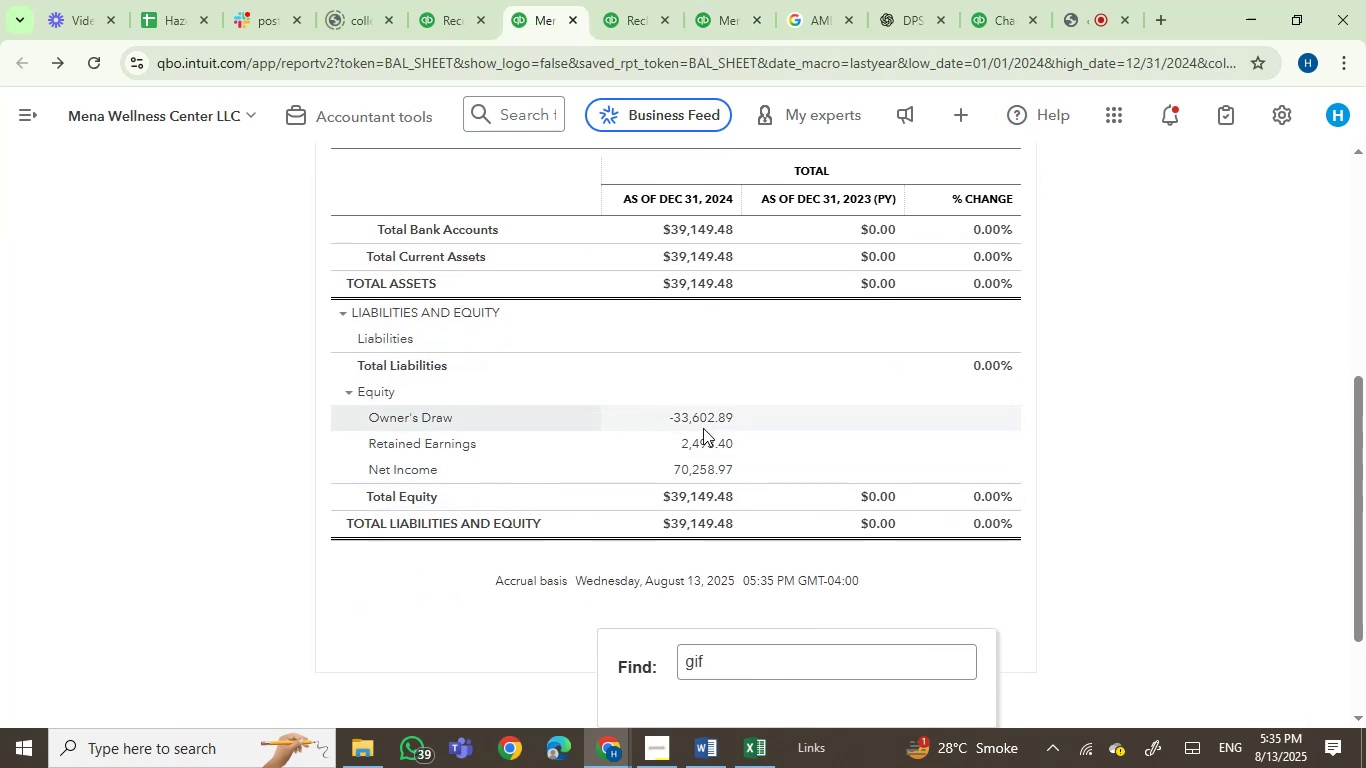 
scroll: coordinate [711, 452], scroll_direction: up, amount: 3.0
 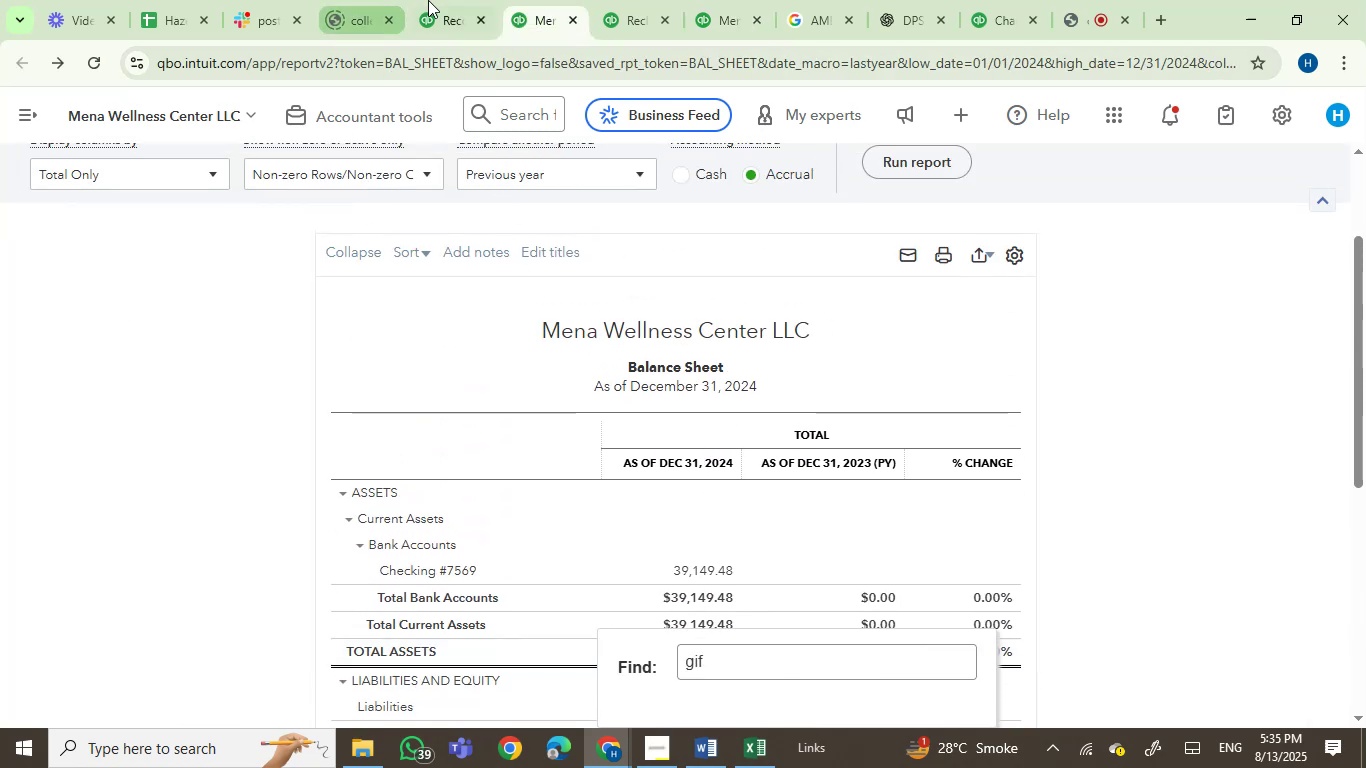 
left_click([437, 4])
 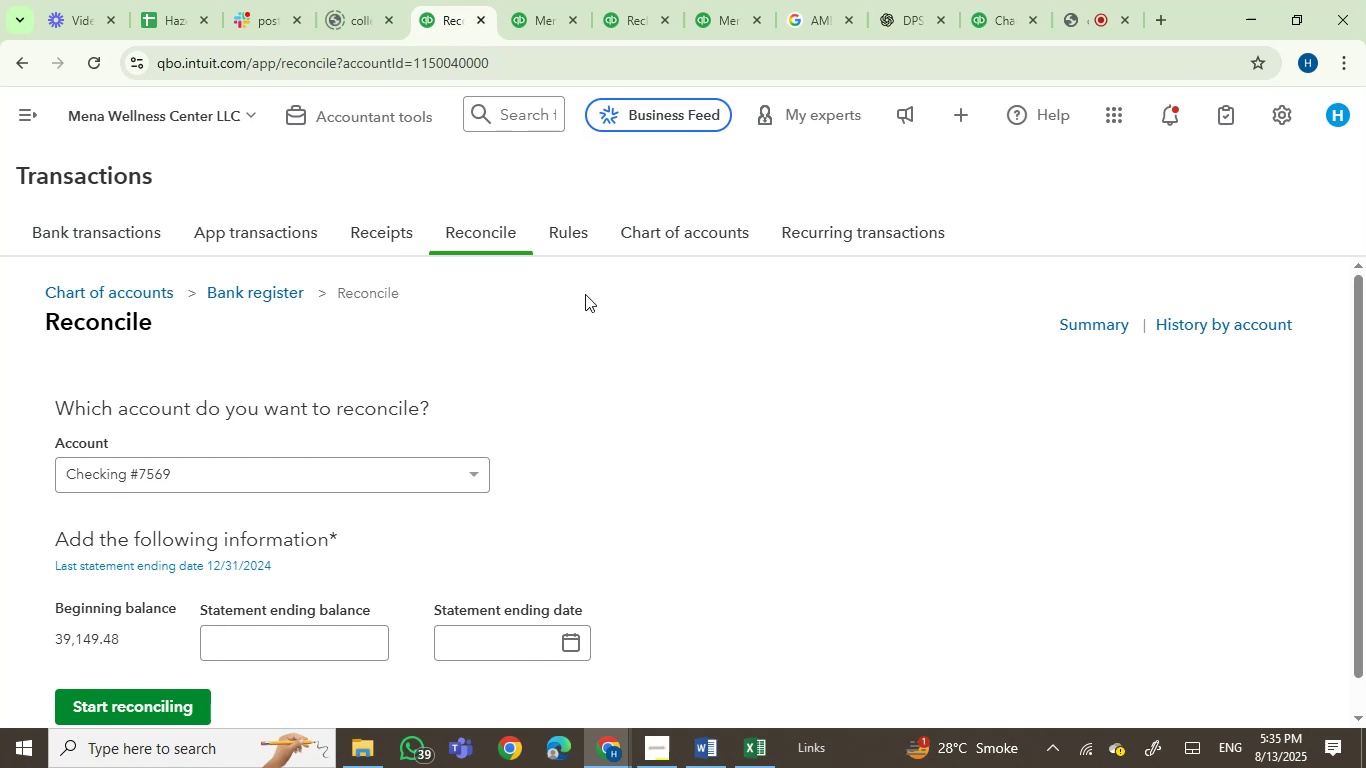 
wait(8.16)
 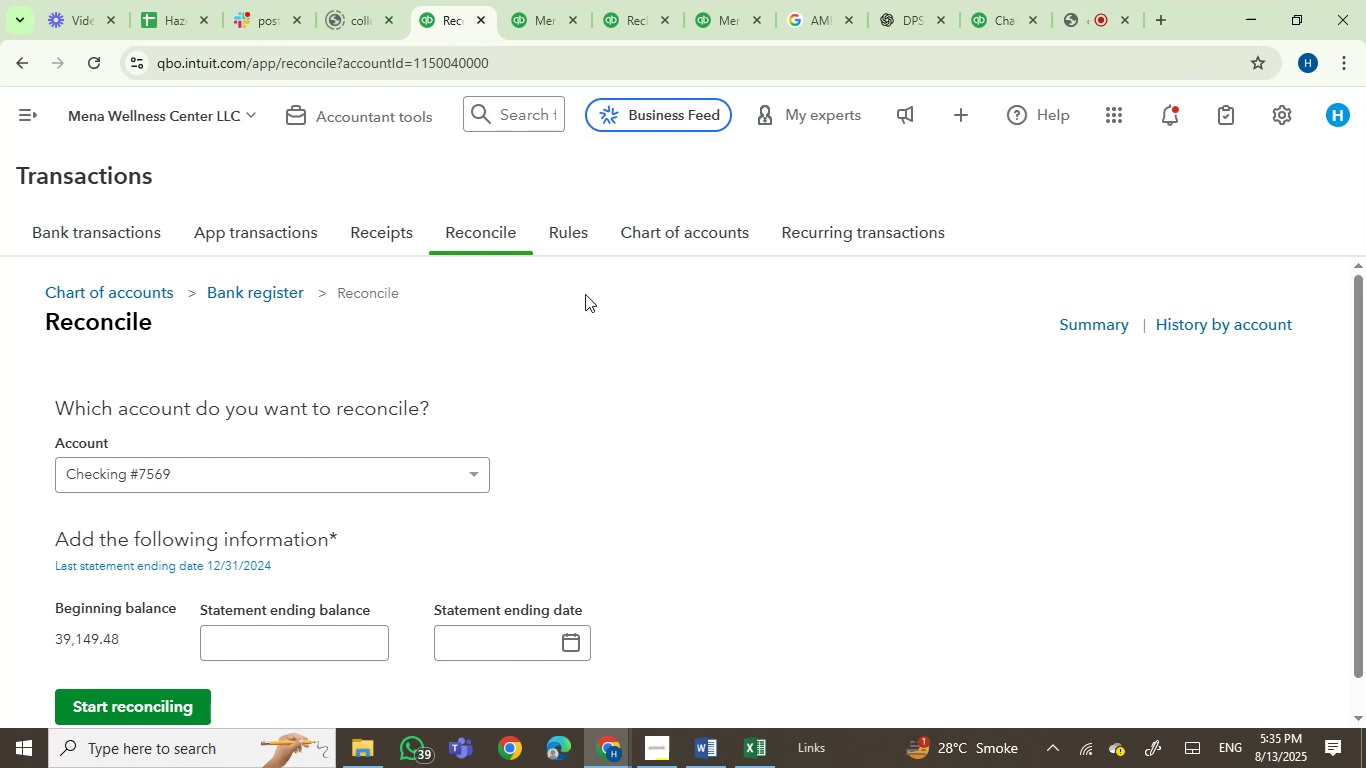 
scroll: coordinate [277, 331], scroll_direction: up, amount: 1.0
 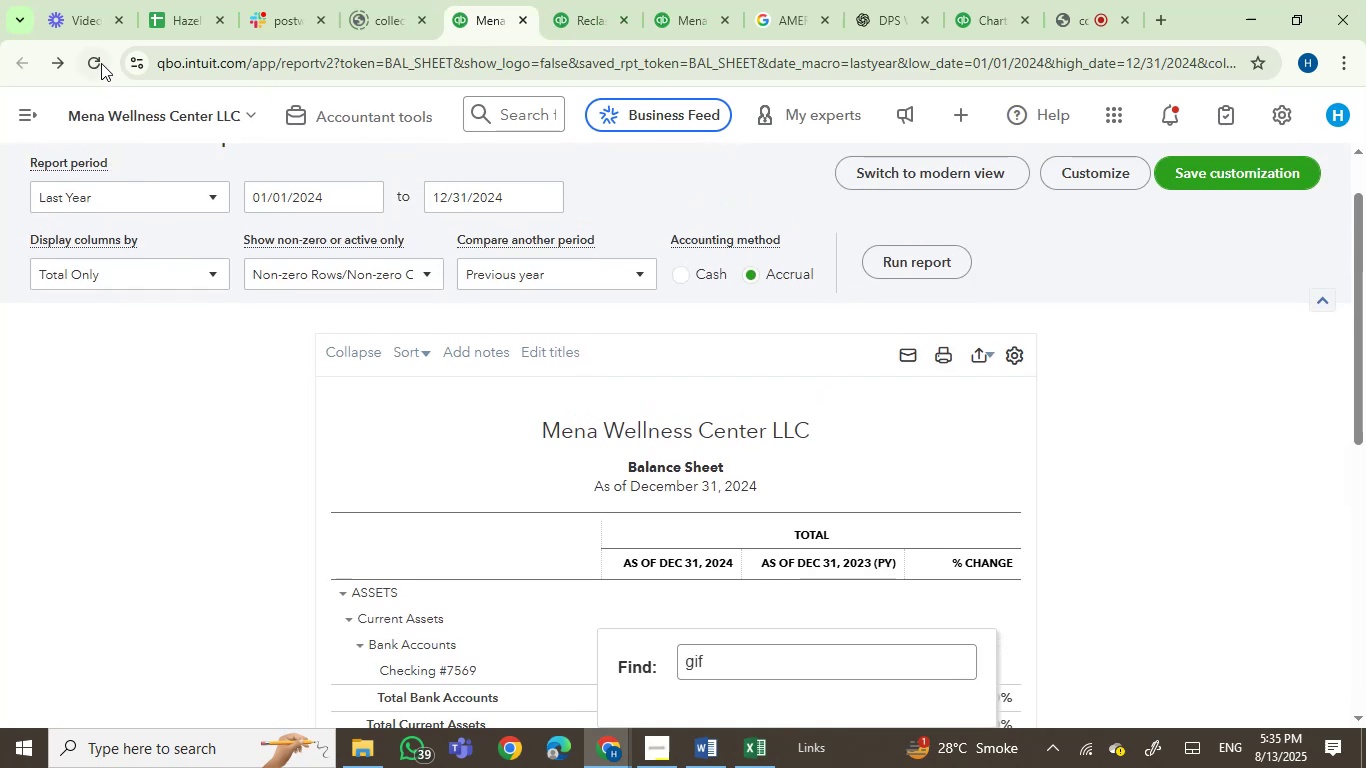 
left_click([101, 62])
 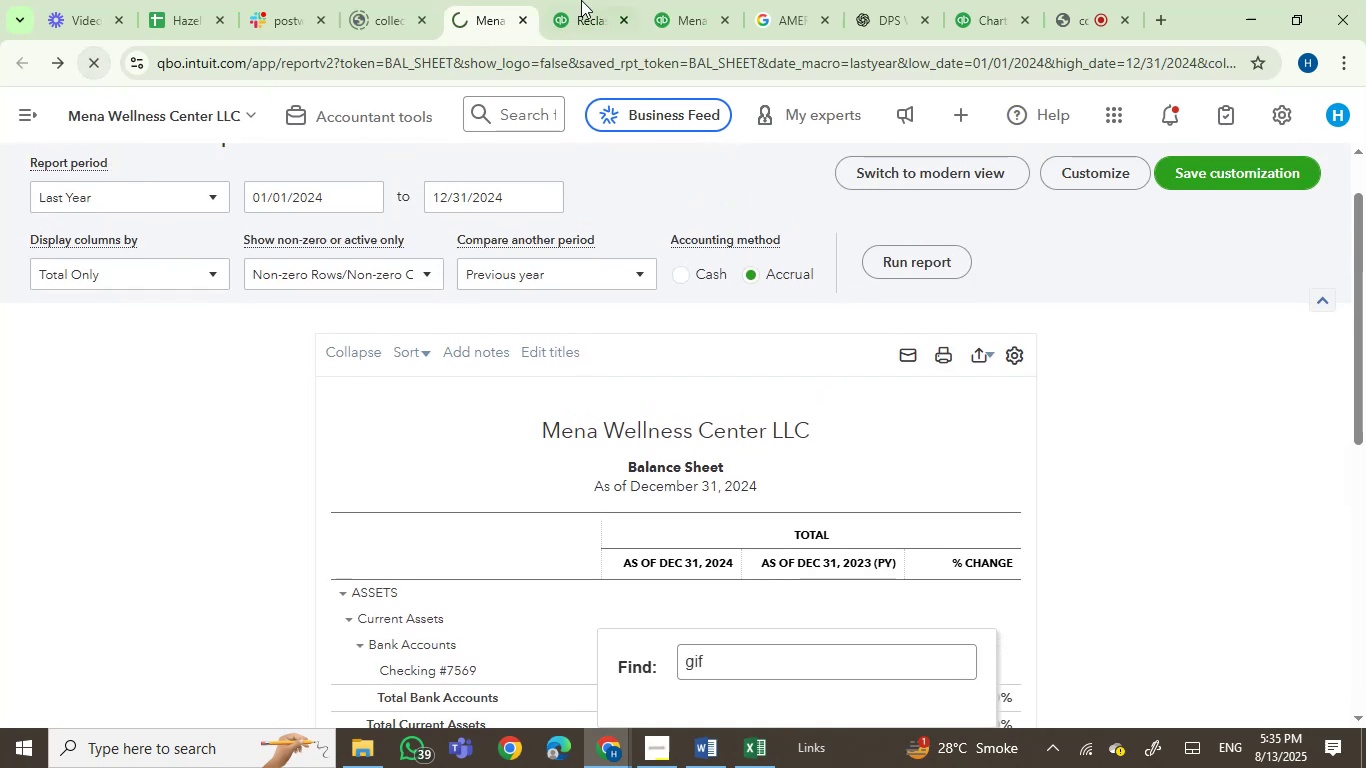 
left_click([581, 0])
 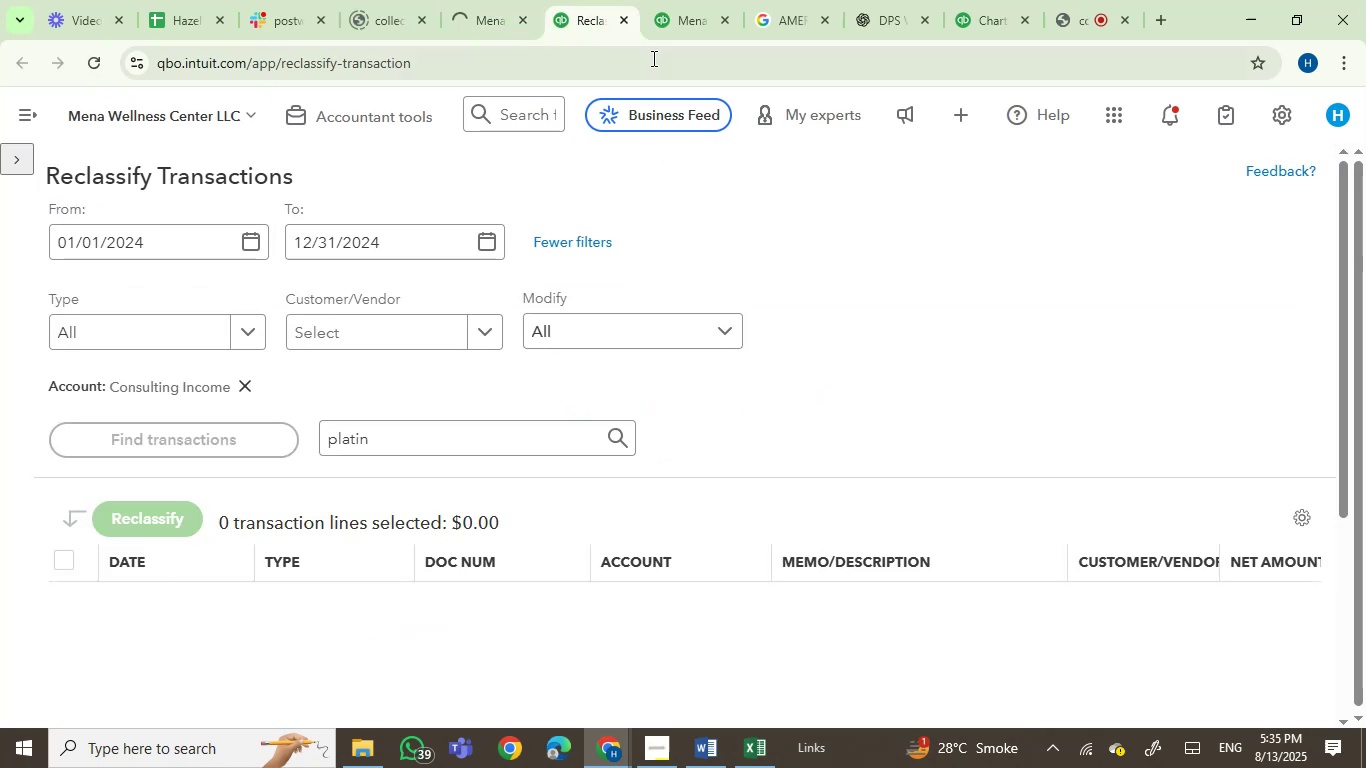 
left_click([659, 13])
 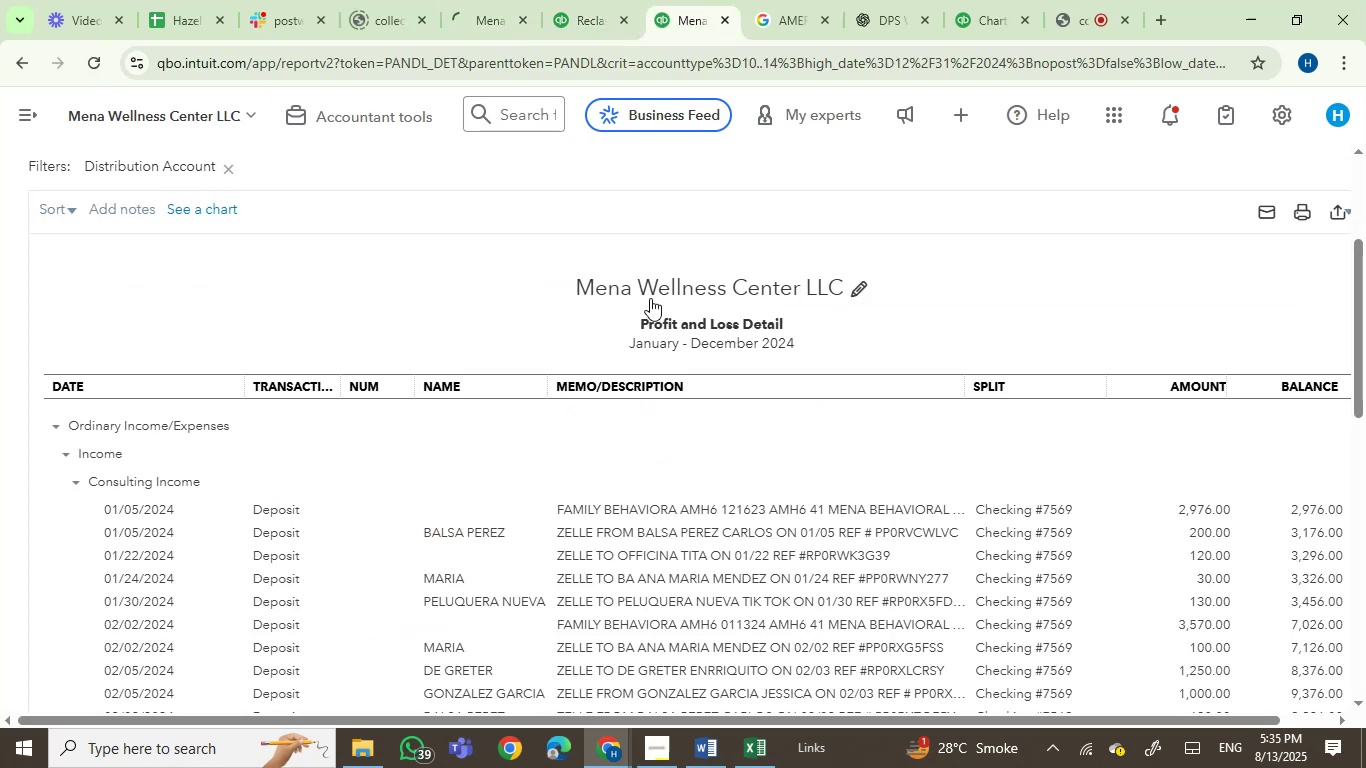 
scroll: coordinate [650, 298], scroll_direction: down, amount: 2.0
 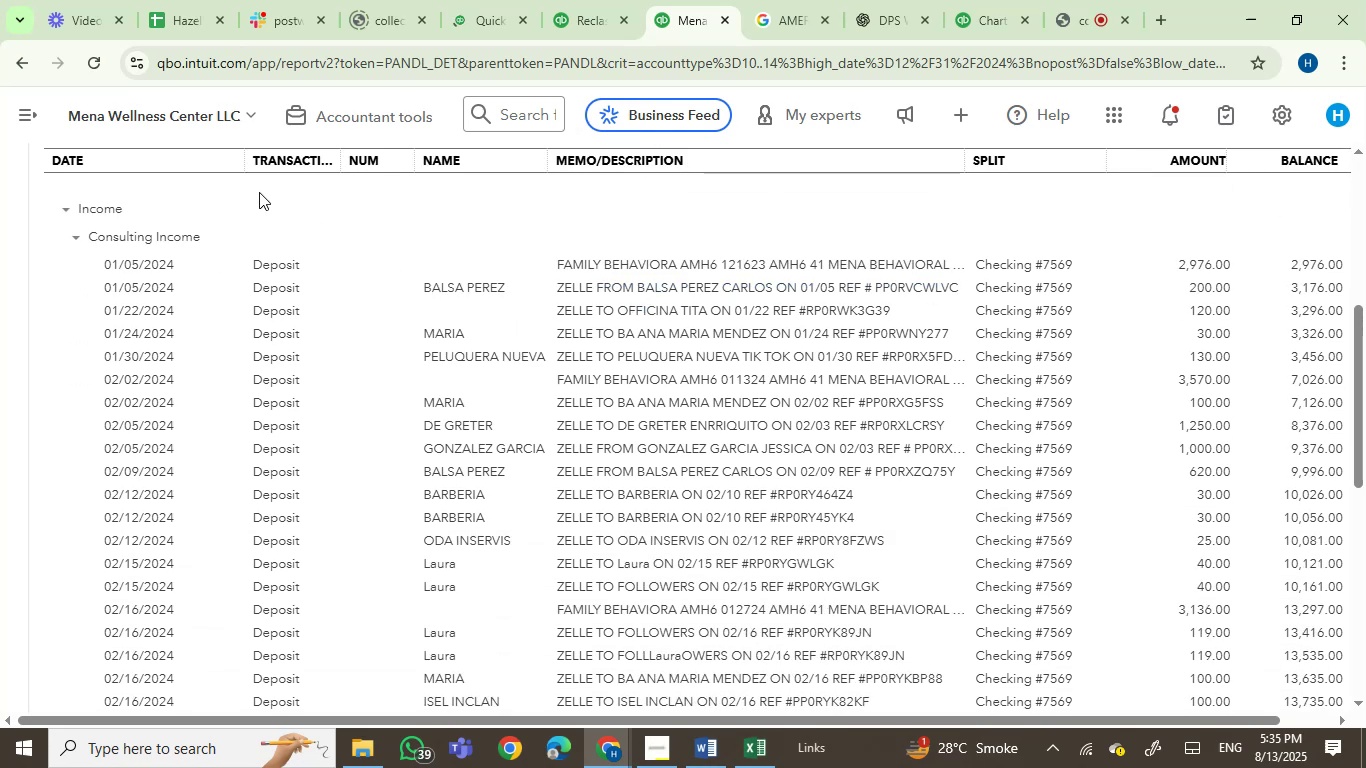 
left_click_drag(start_coordinate=[241, 162], to_coordinate=[187, 190])
 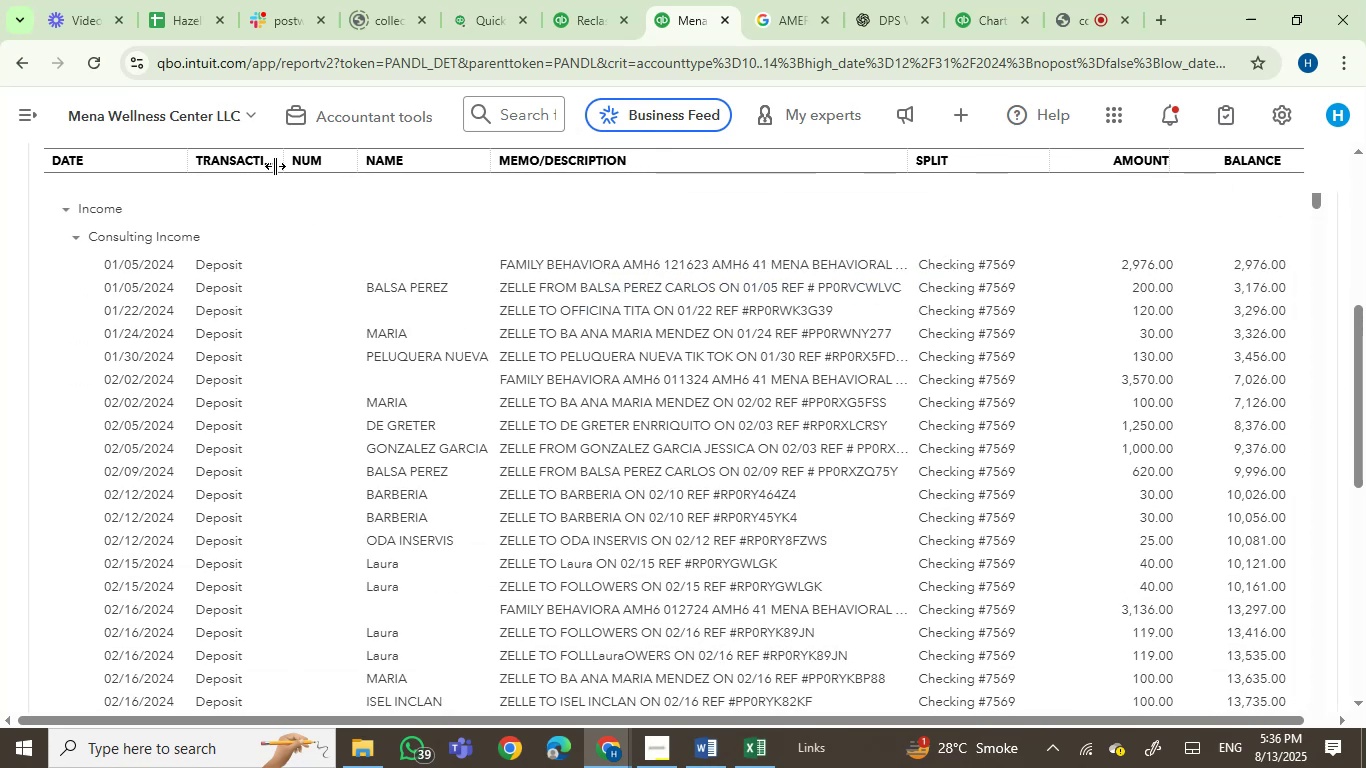 
left_click_drag(start_coordinate=[278, 163], to_coordinate=[260, 171])
 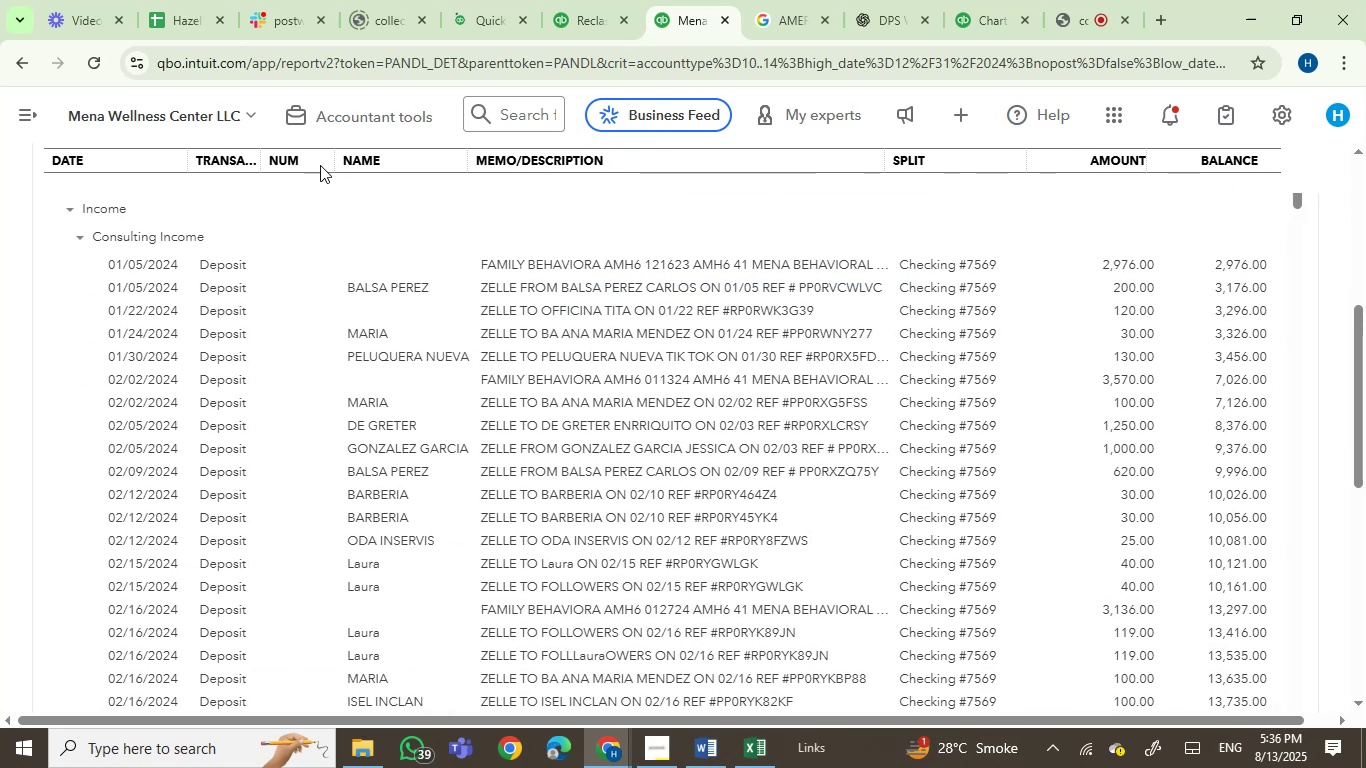 
left_click_drag(start_coordinate=[325, 163], to_coordinate=[312, 163])
 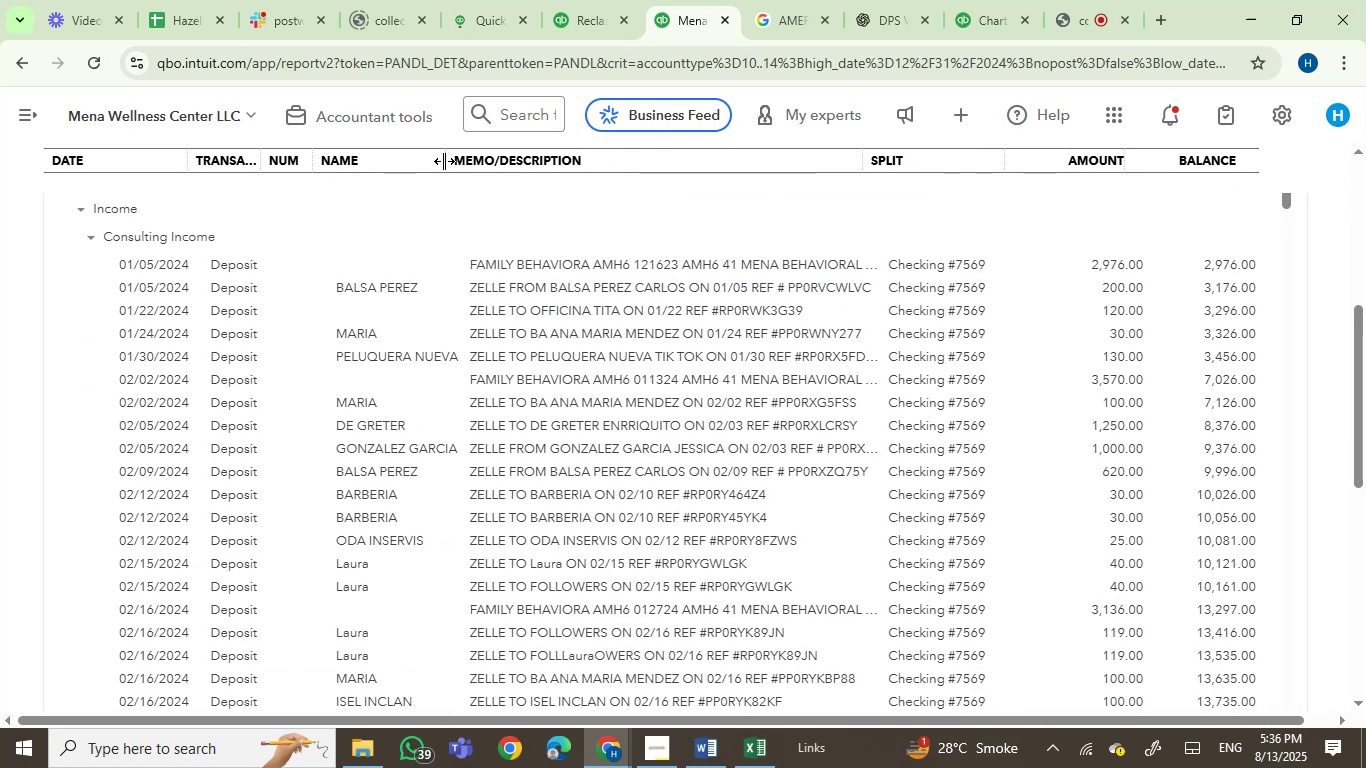 
left_click_drag(start_coordinate=[439, 161], to_coordinate=[431, 161])
 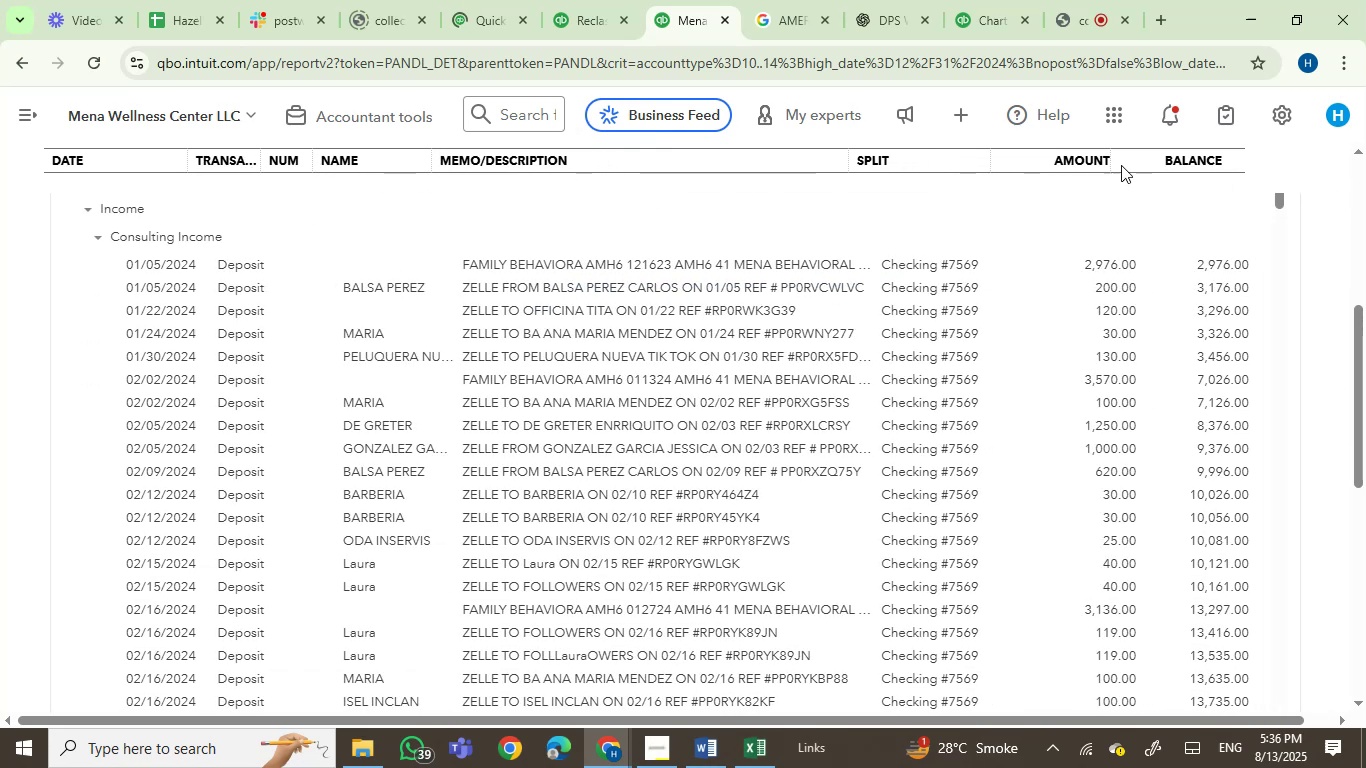 
left_click_drag(start_coordinate=[1100, 163], to_coordinate=[1068, 163])
 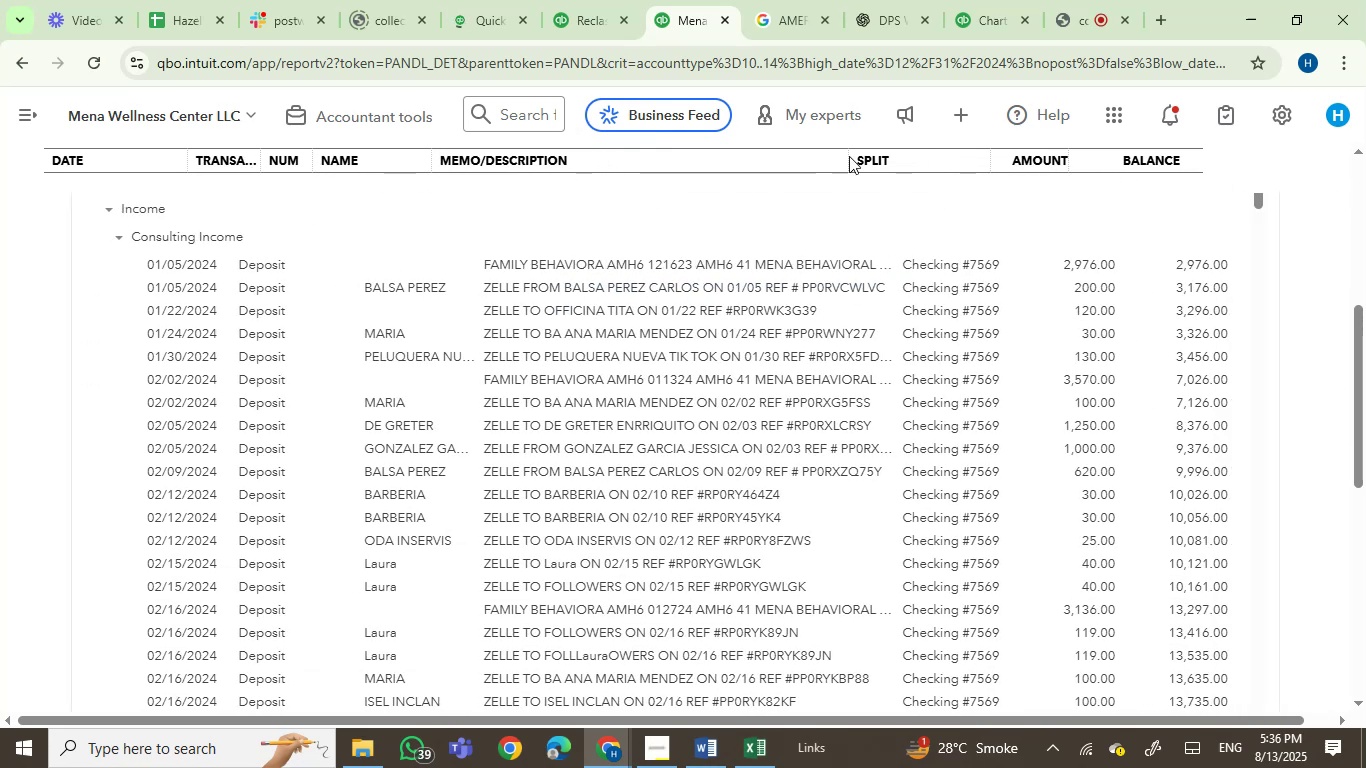 
left_click_drag(start_coordinate=[843, 156], to_coordinate=[913, 156])
 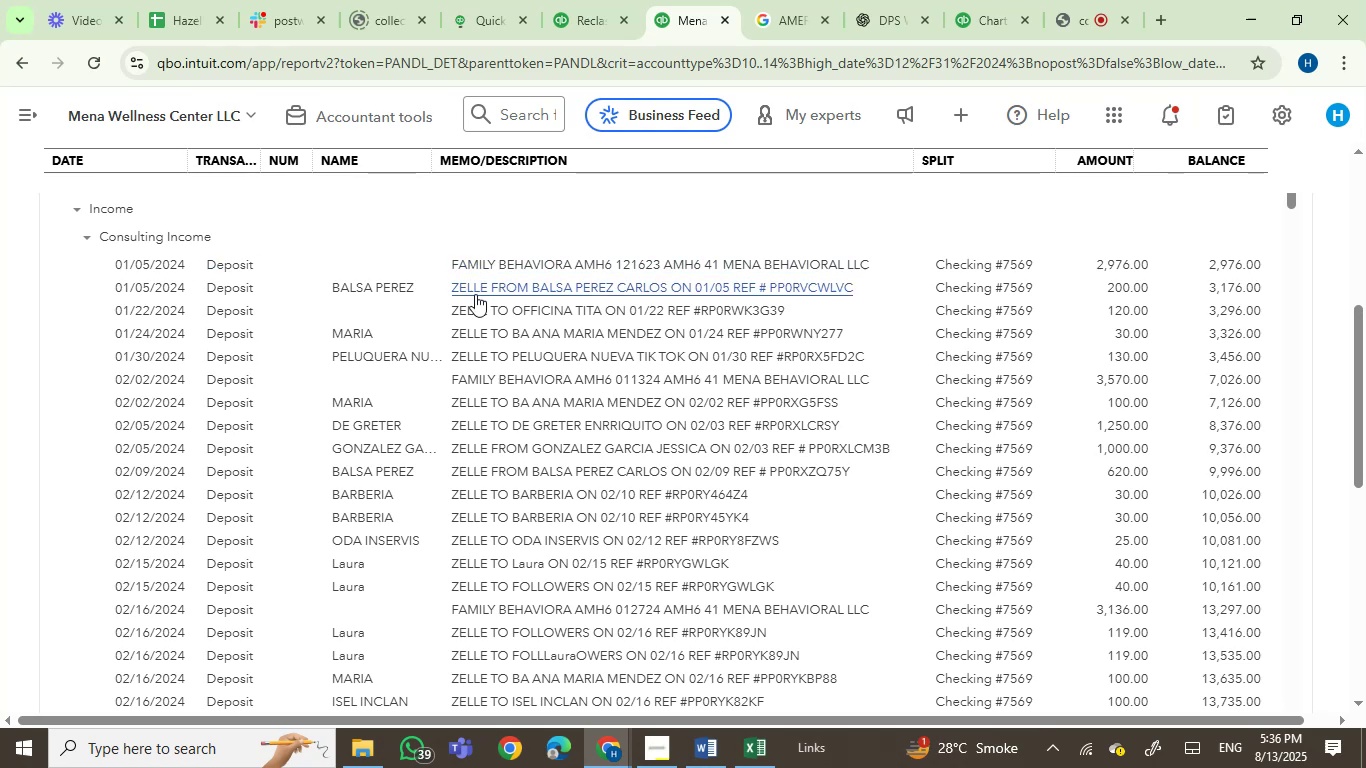 
wait(17.24)
 